 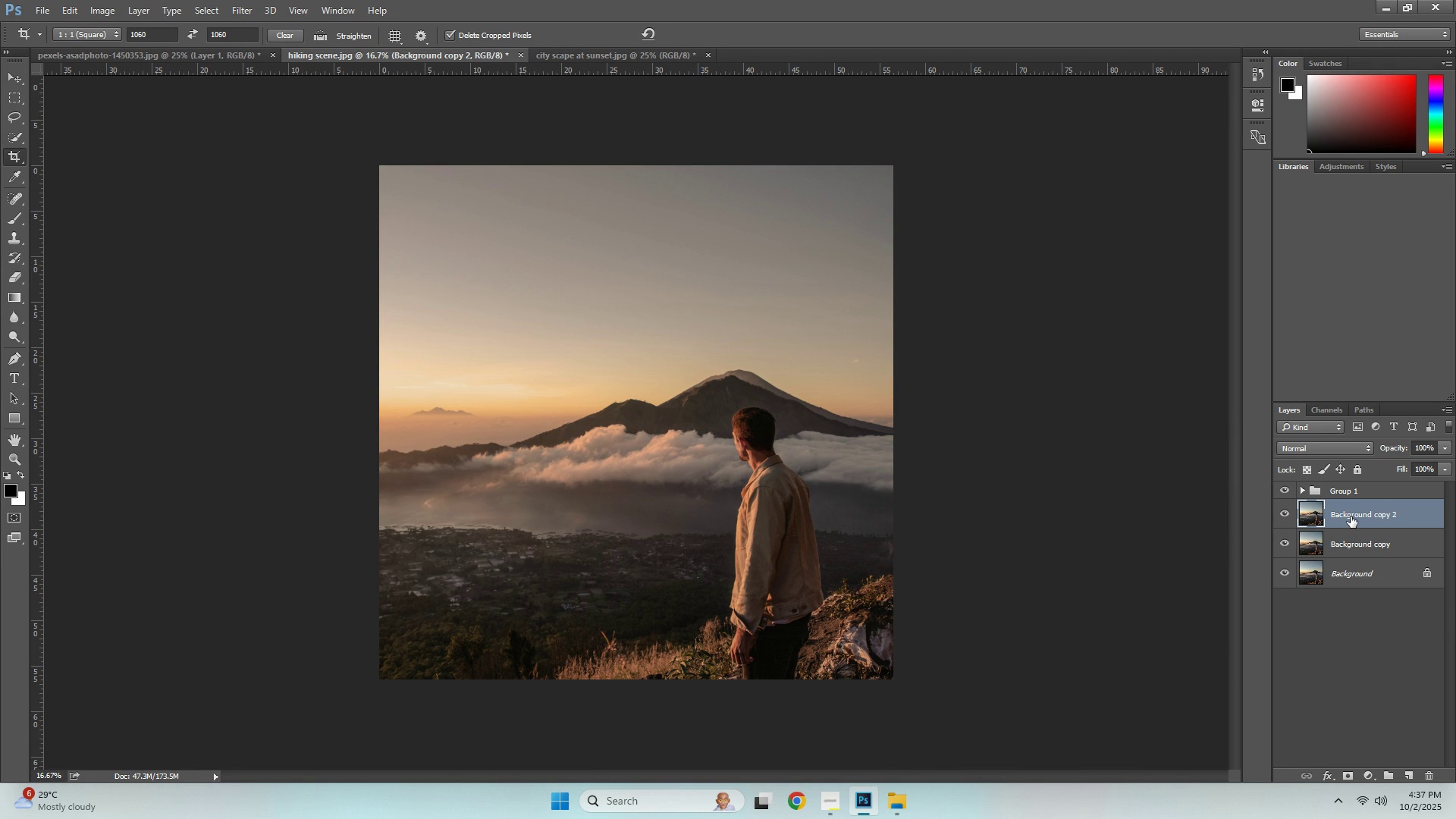 
left_click([1358, 513])
 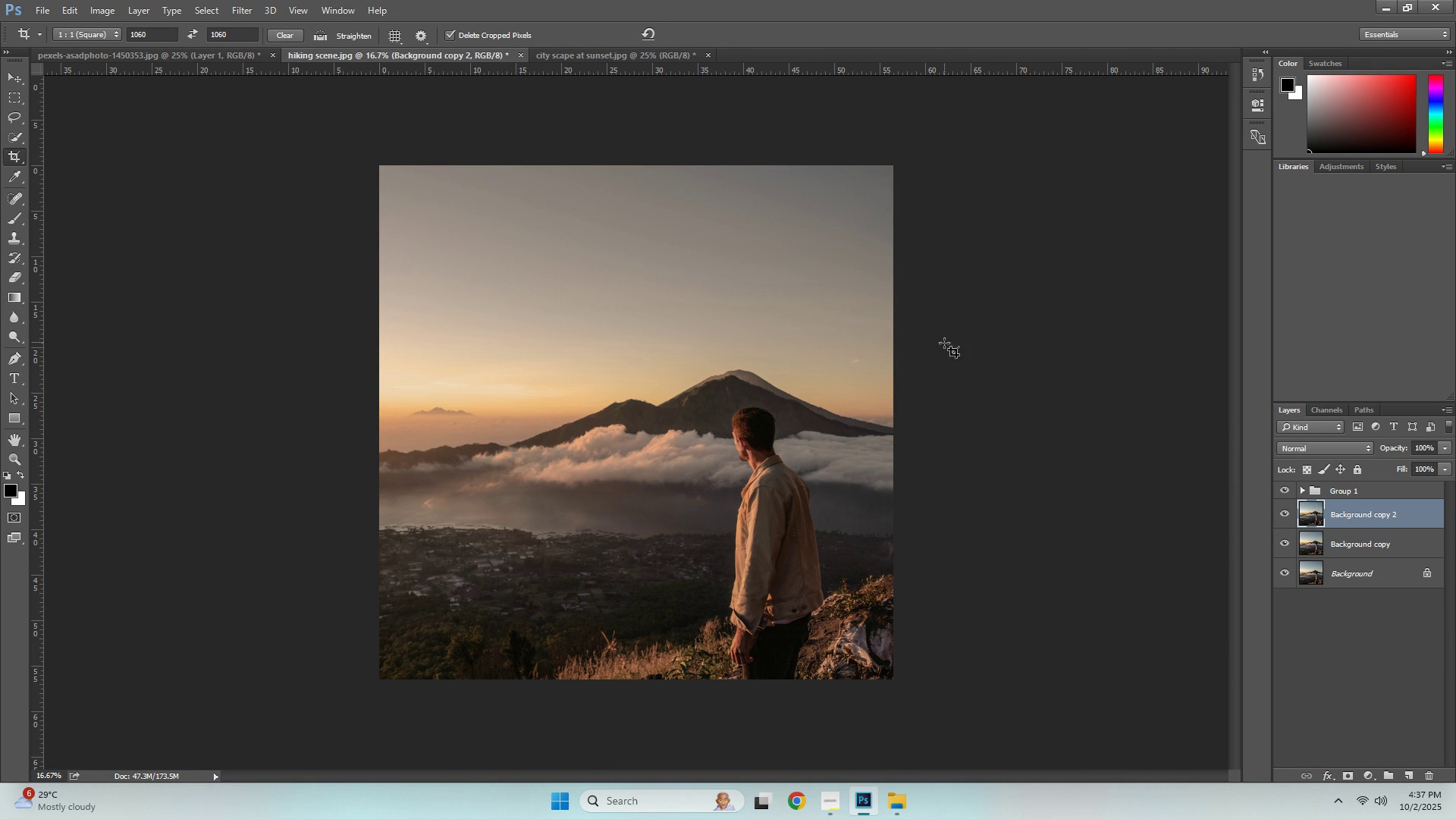 
double_click([166, 39])
 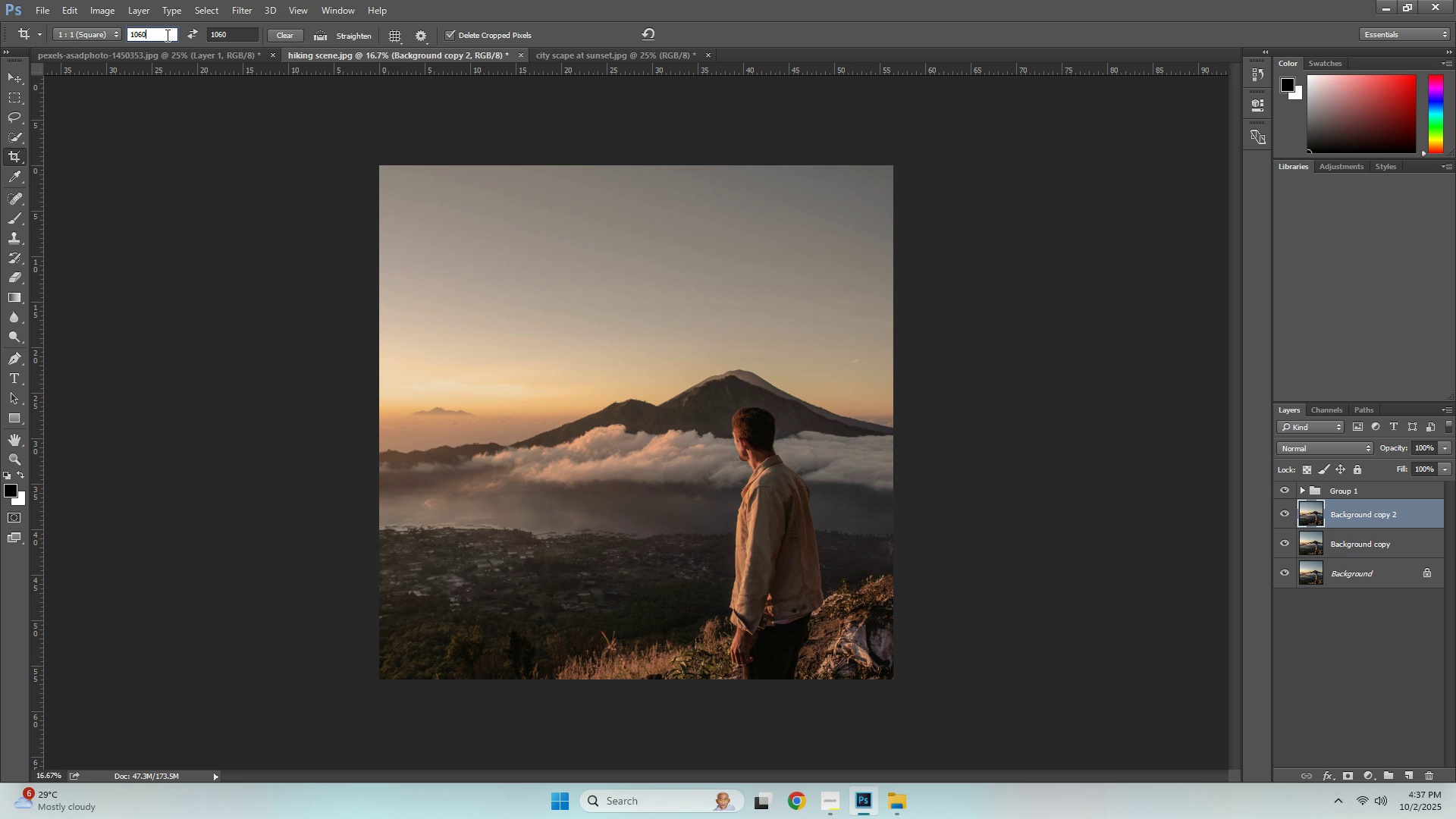 
triple_click([166, 35])
 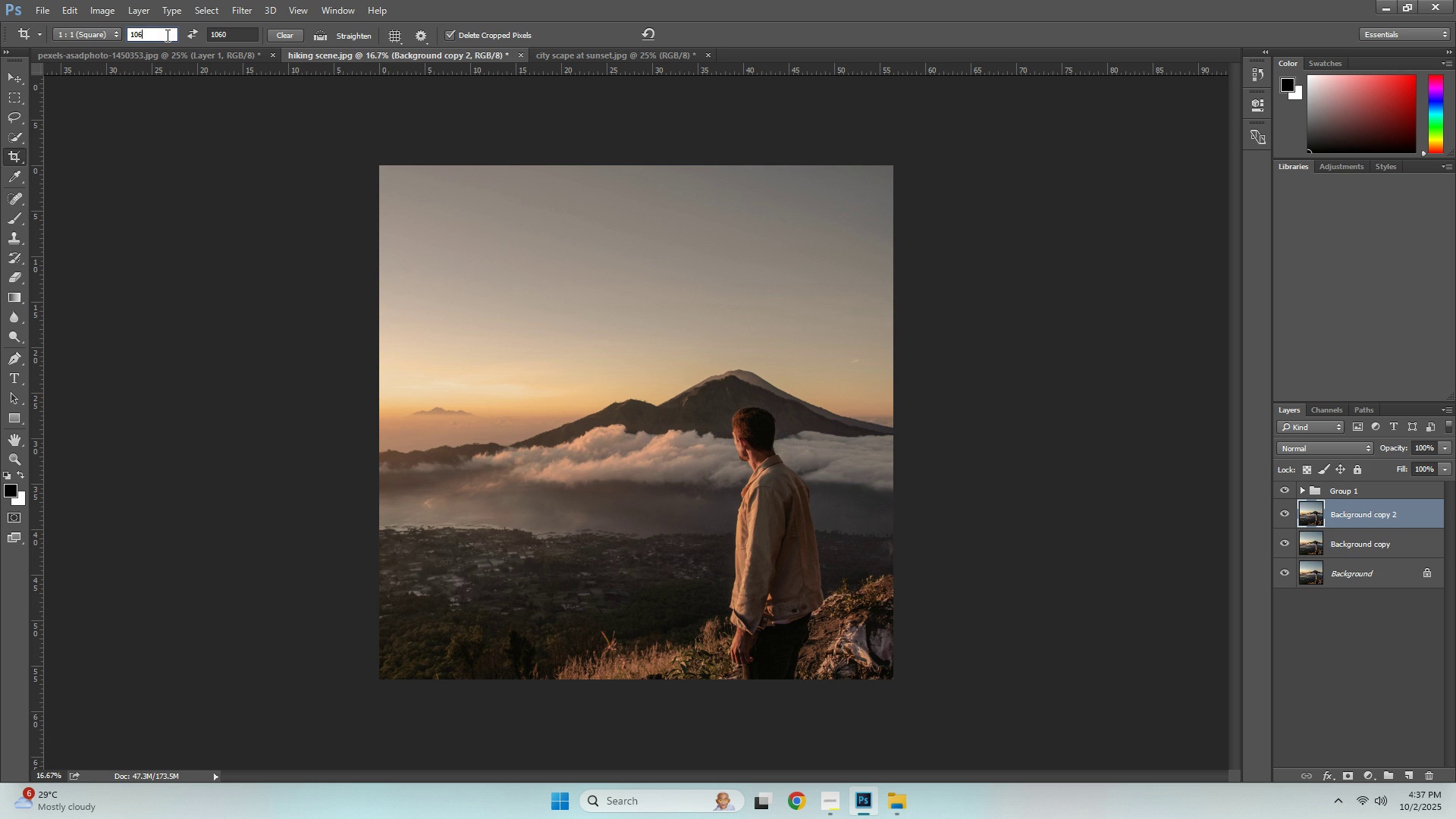 
key(Backspace)
 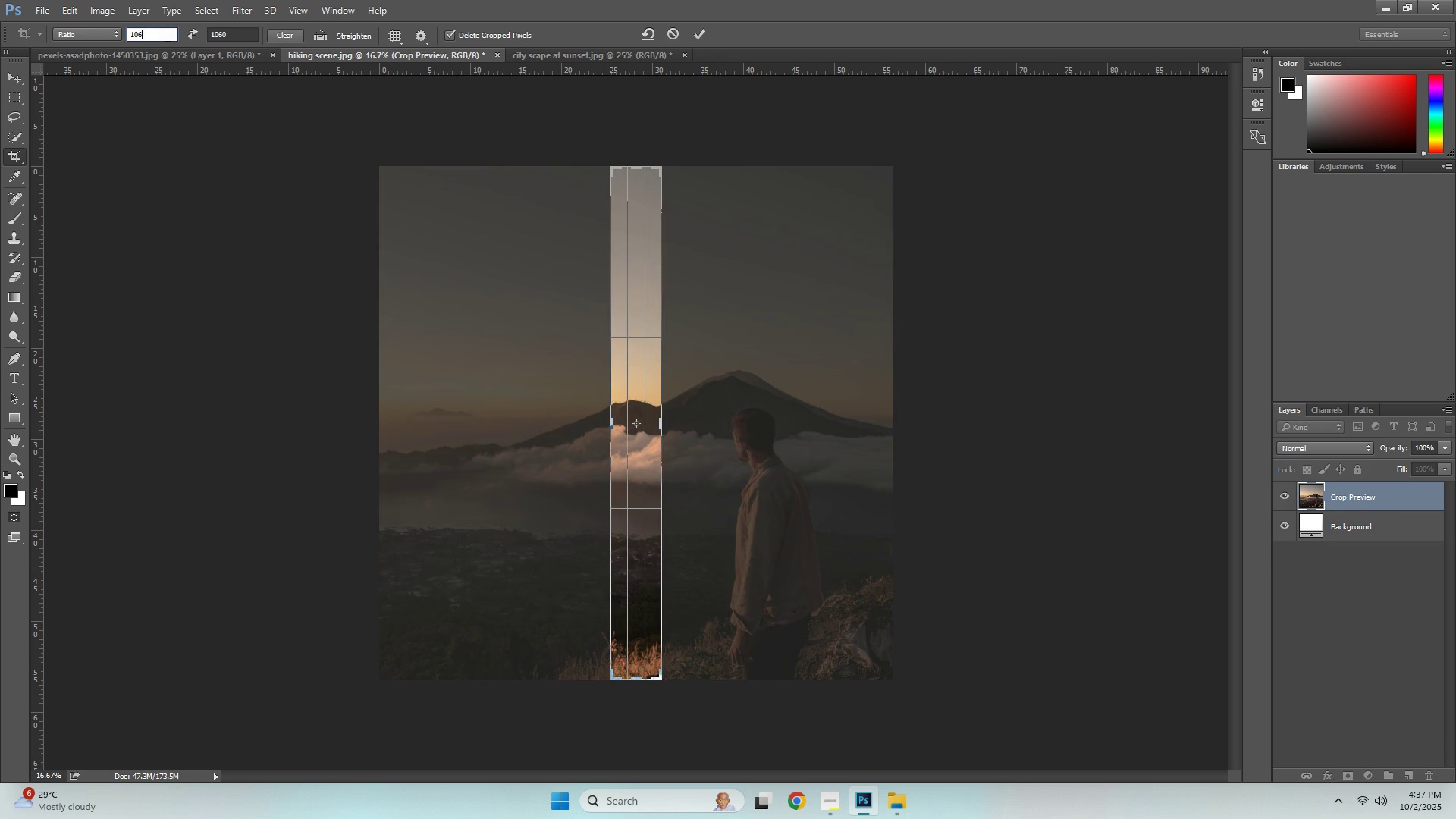 
key(Numpad0)
 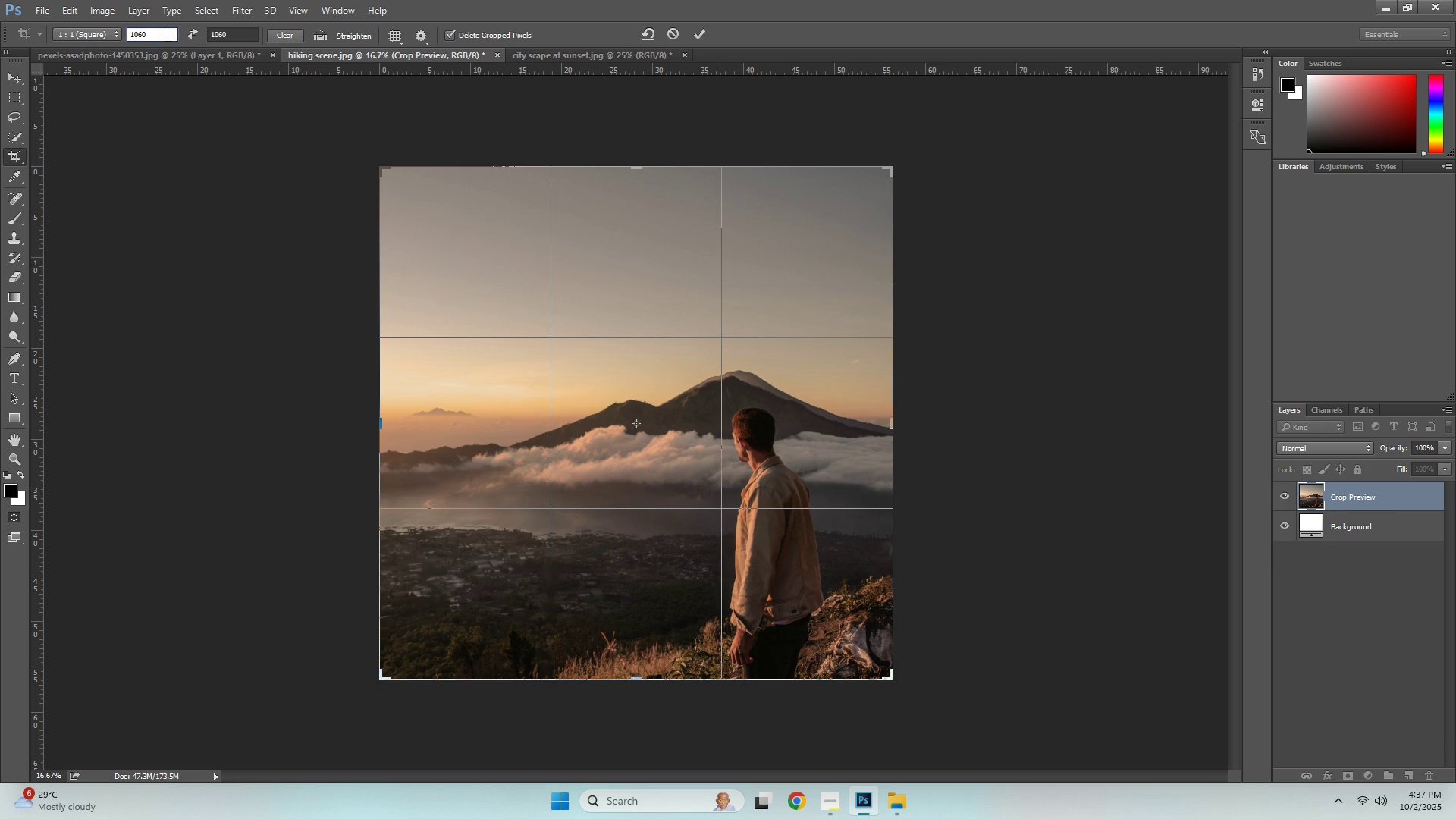 
key(NumpadEnter)
 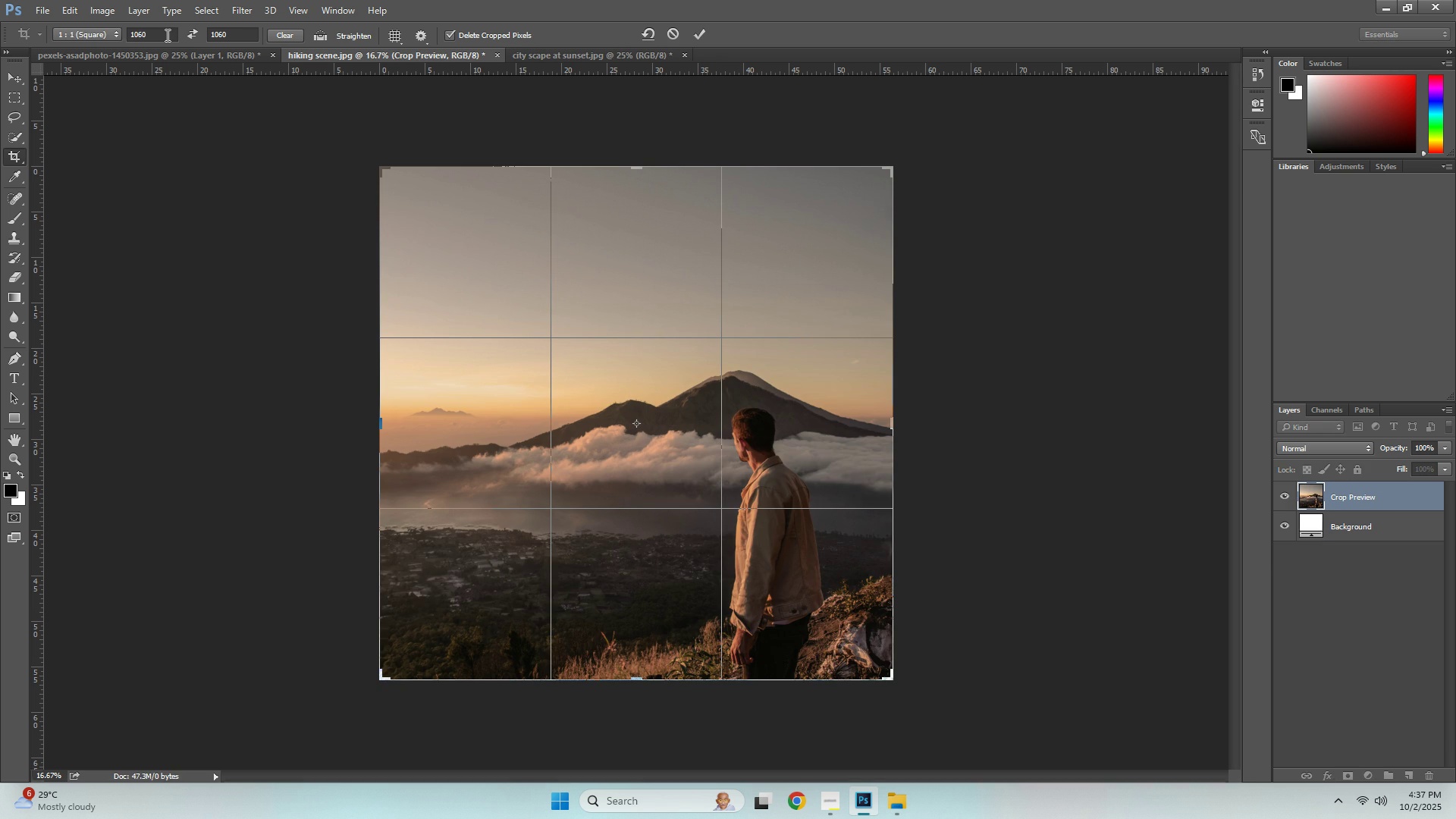 
key(Tab)
 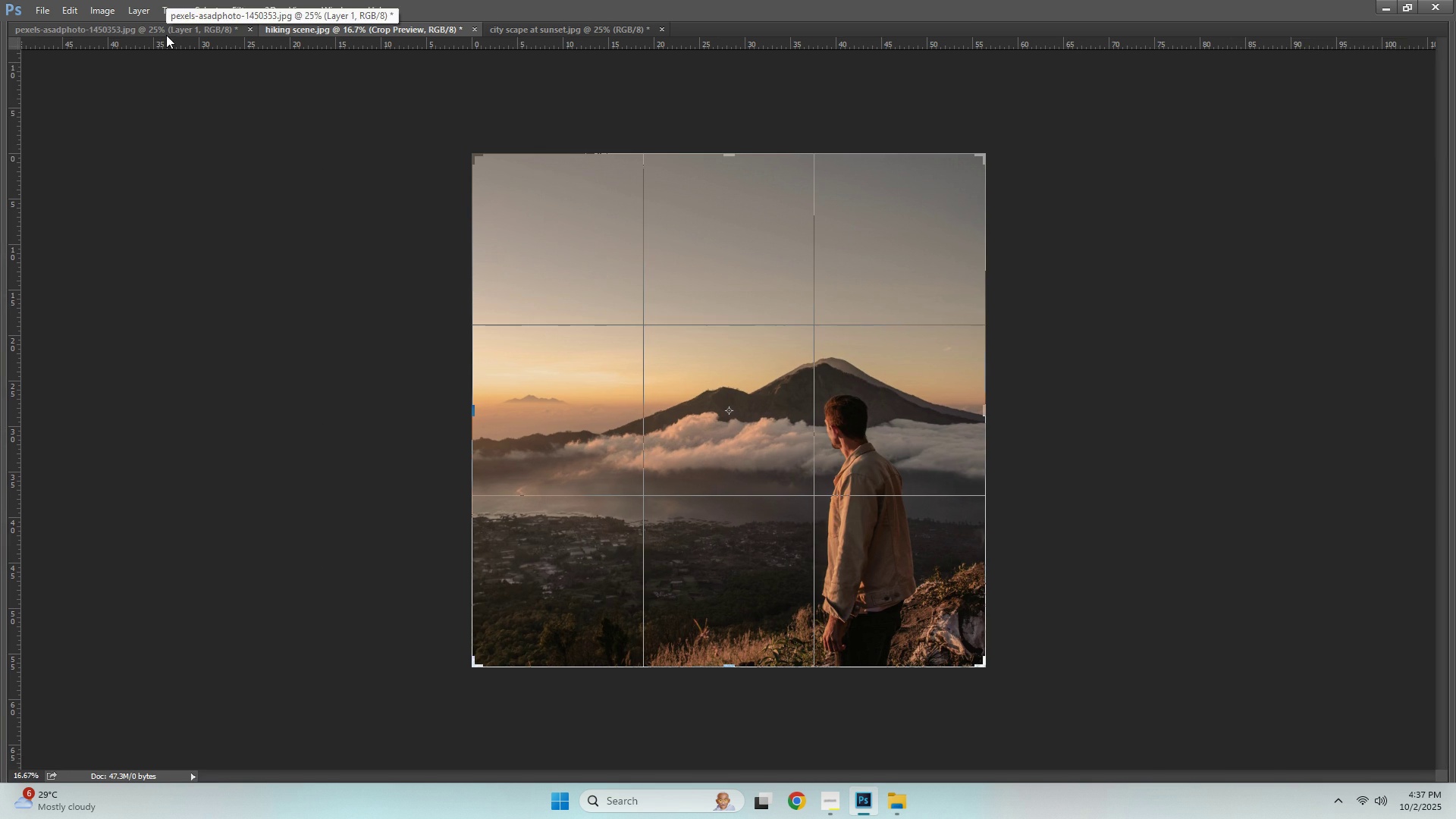 
key(Tab)
 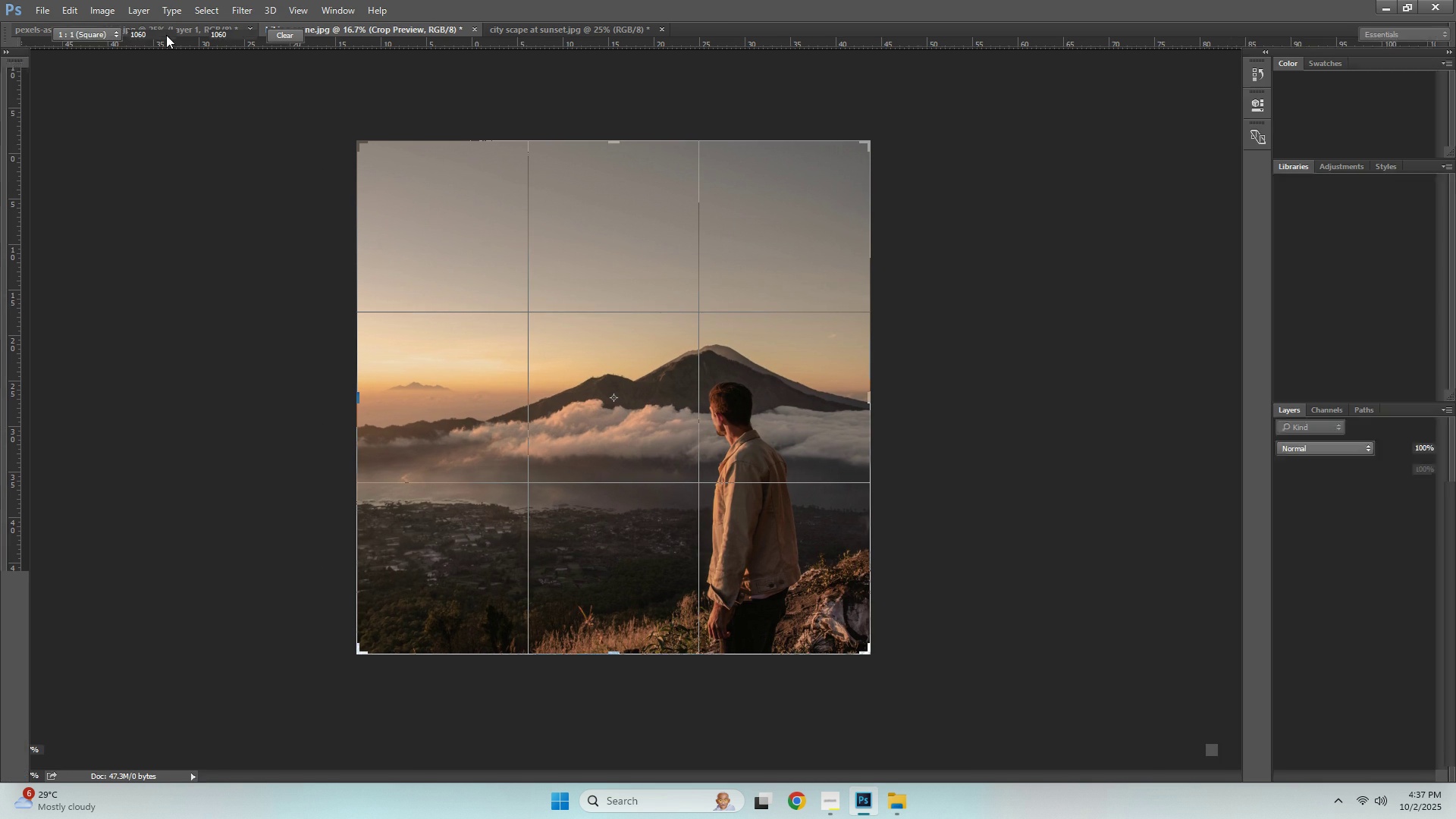 
key(Tab)
 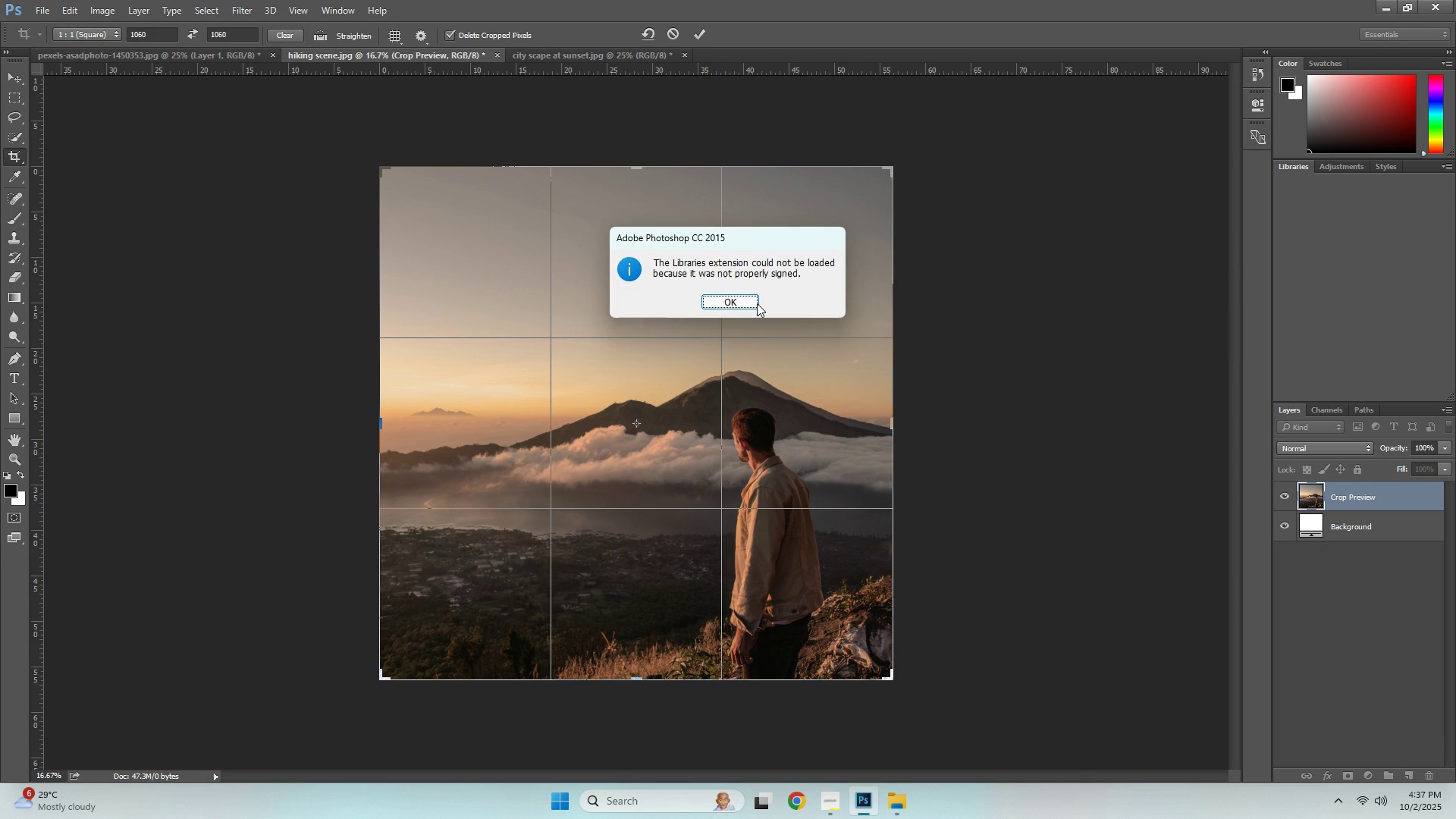 
left_click([749, 303])
 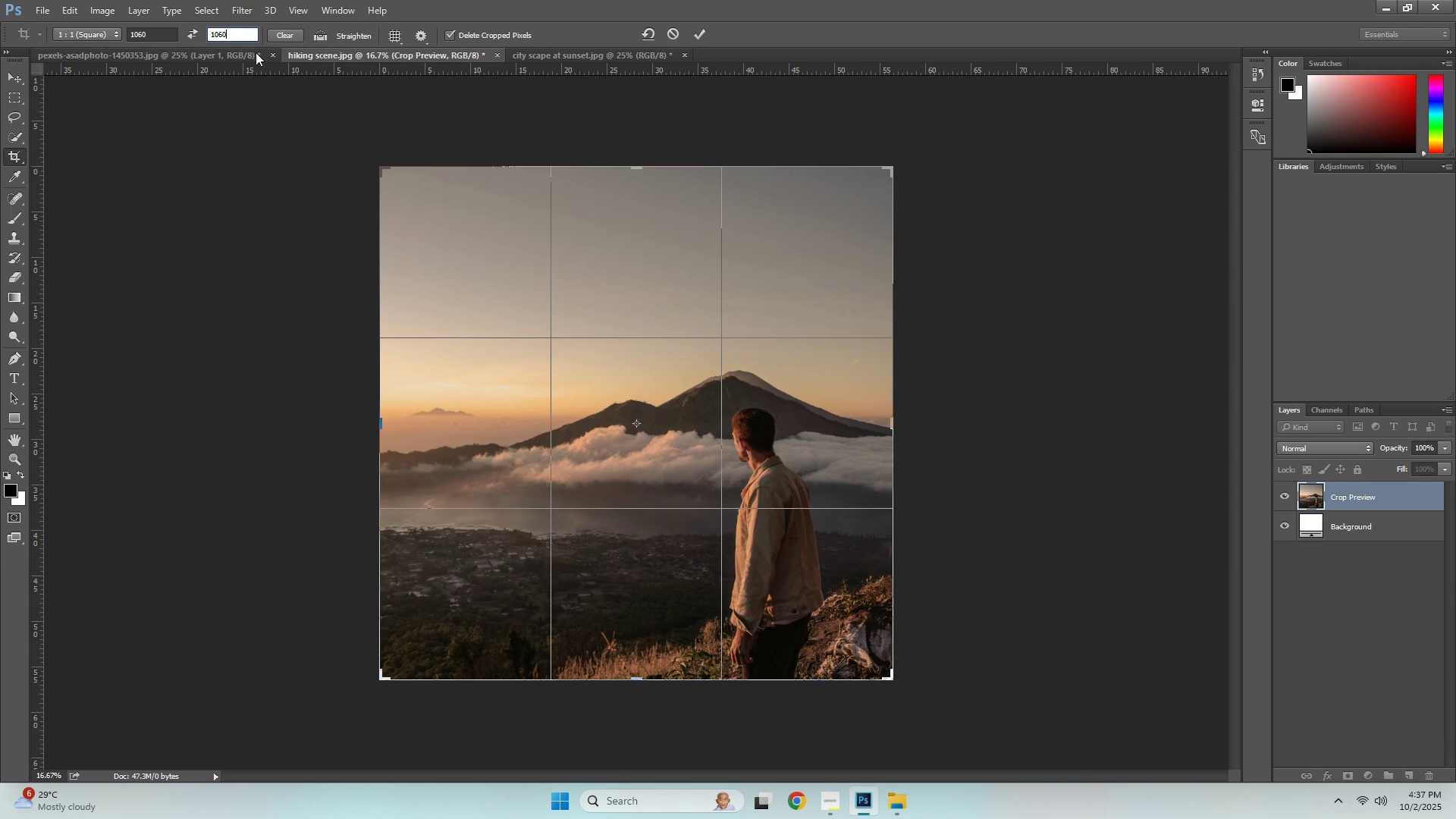 
double_click([466, 234])
 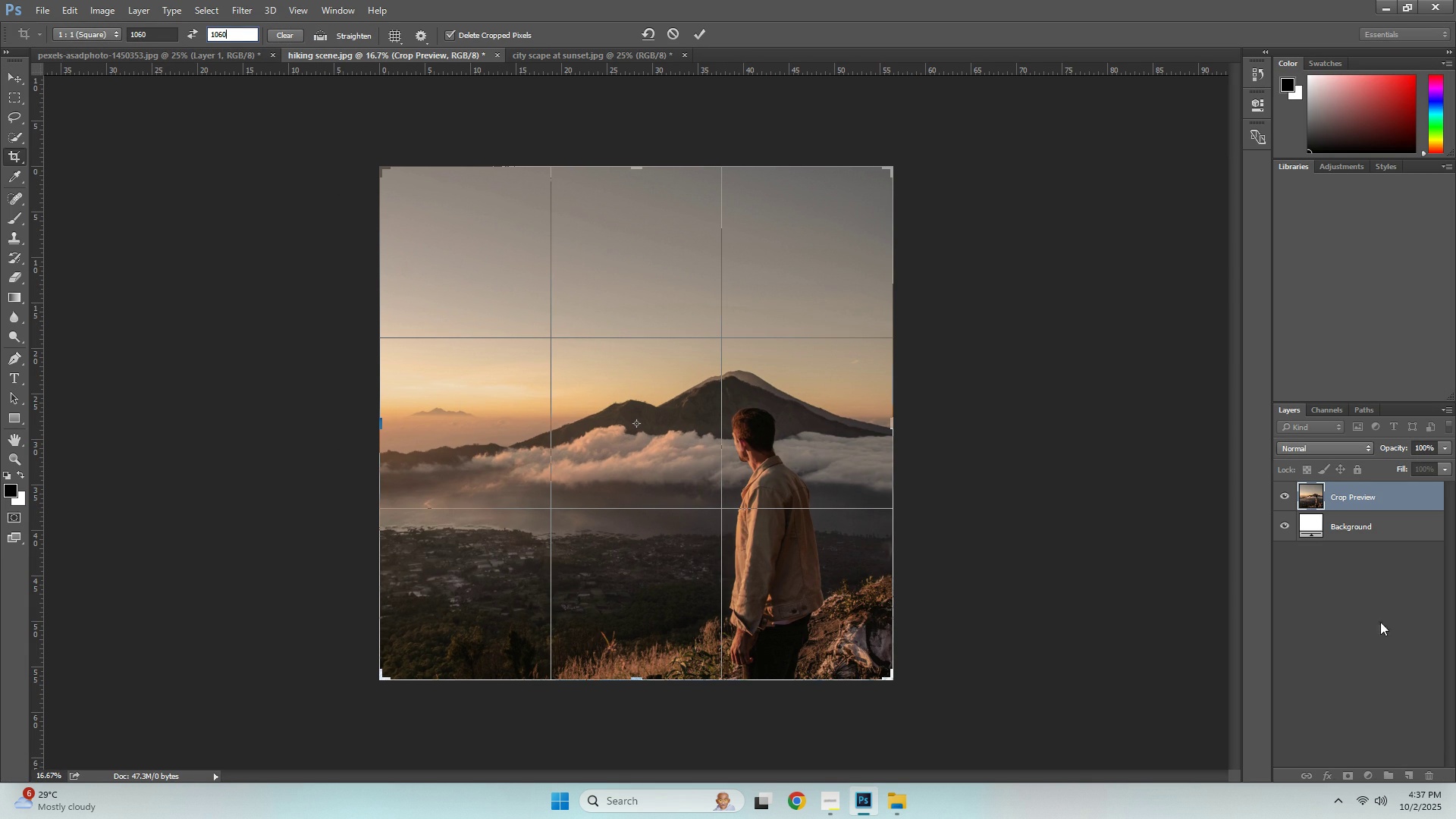 
left_click([1374, 613])
 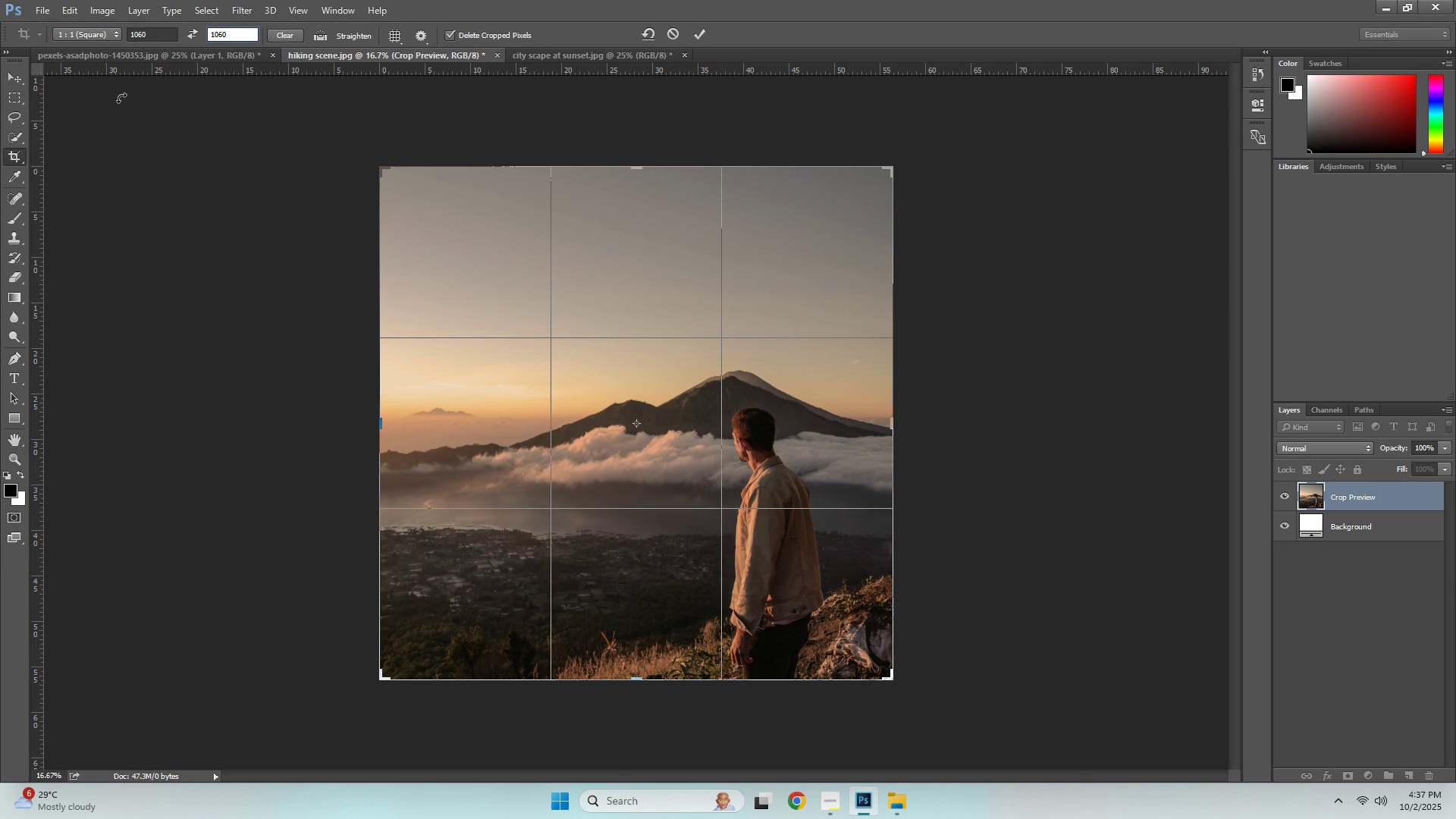 
key(NumpadEnter)
 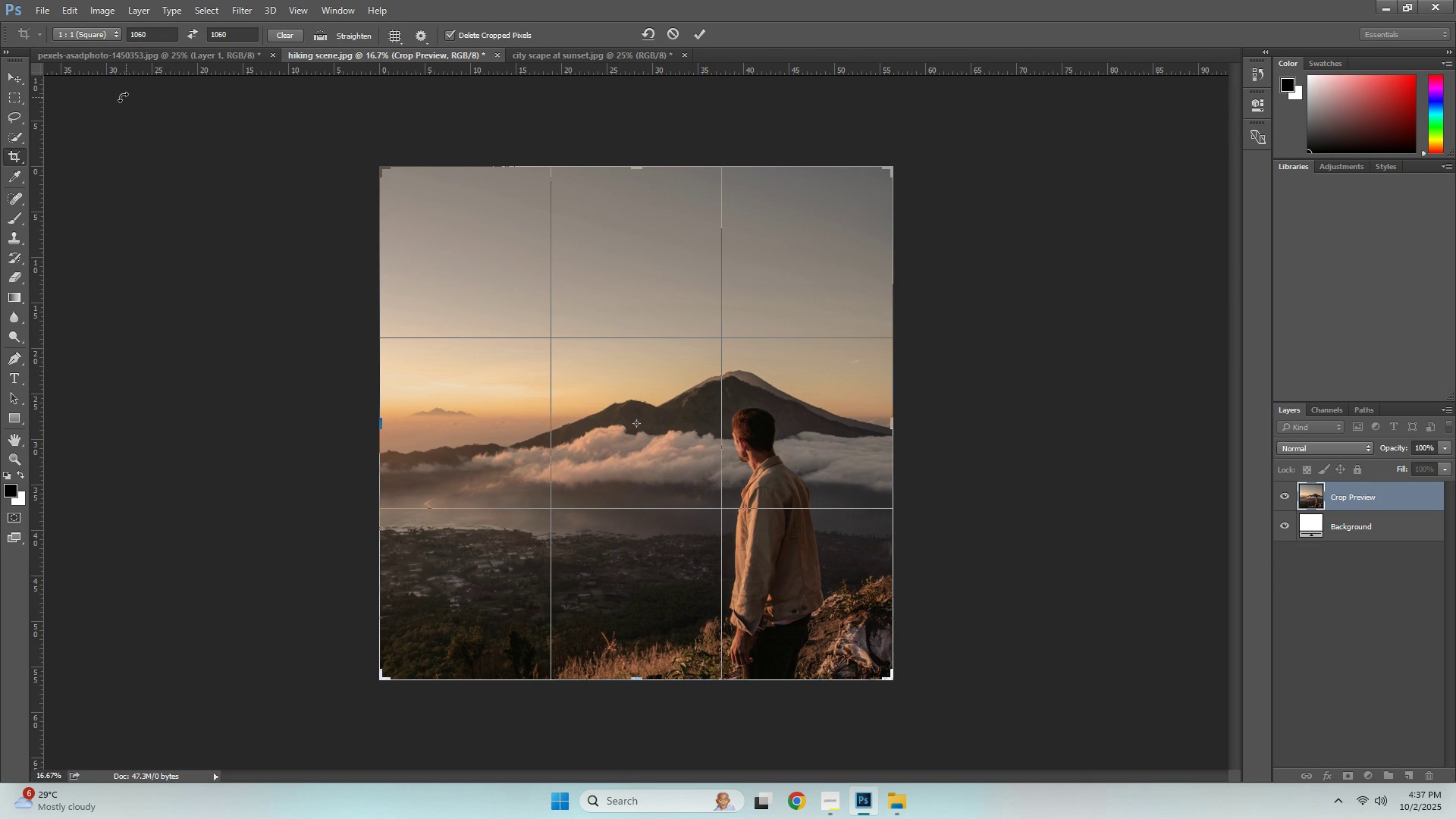 
key(NumpadEnter)
 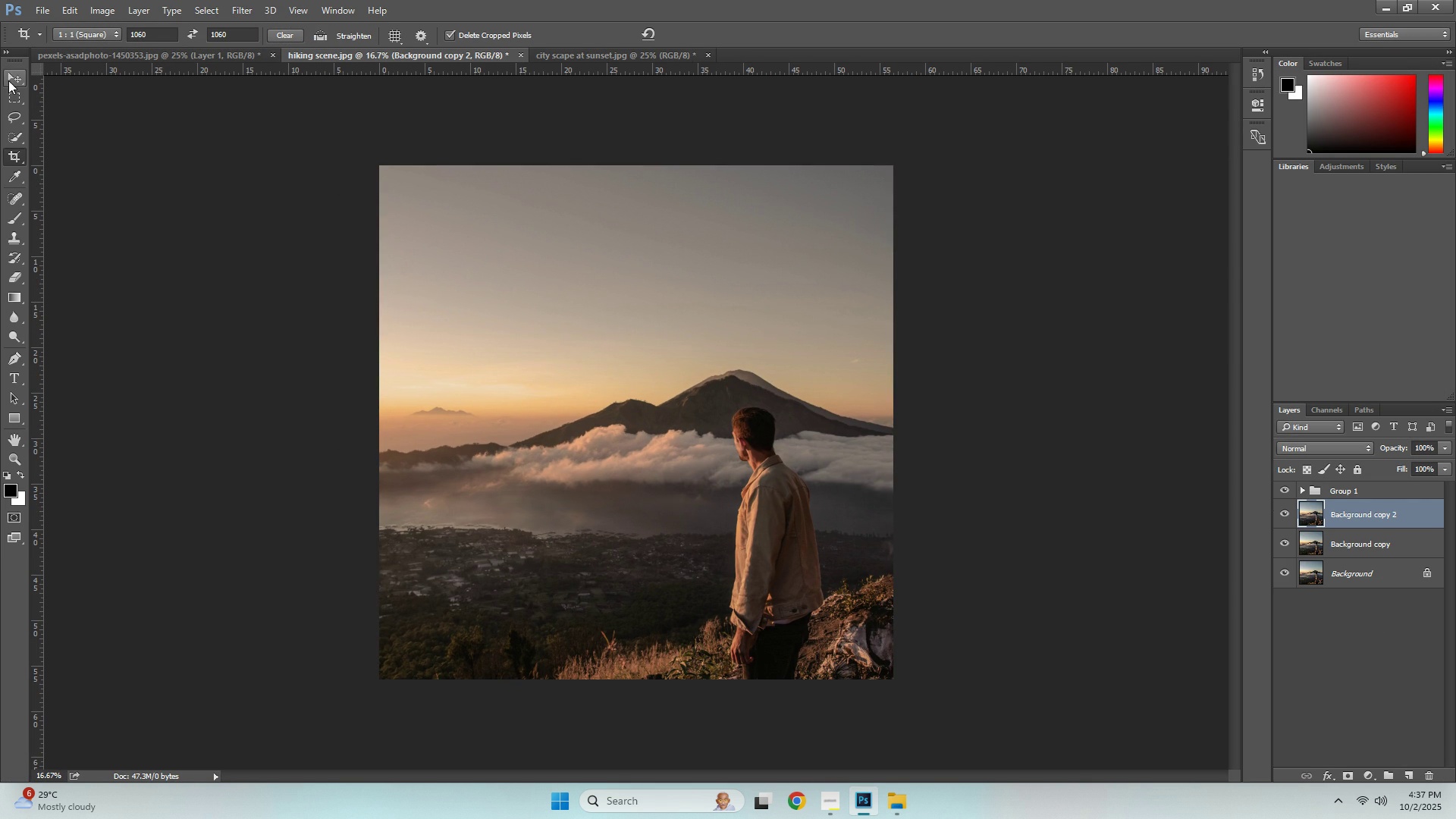 
left_click([8, 80])
 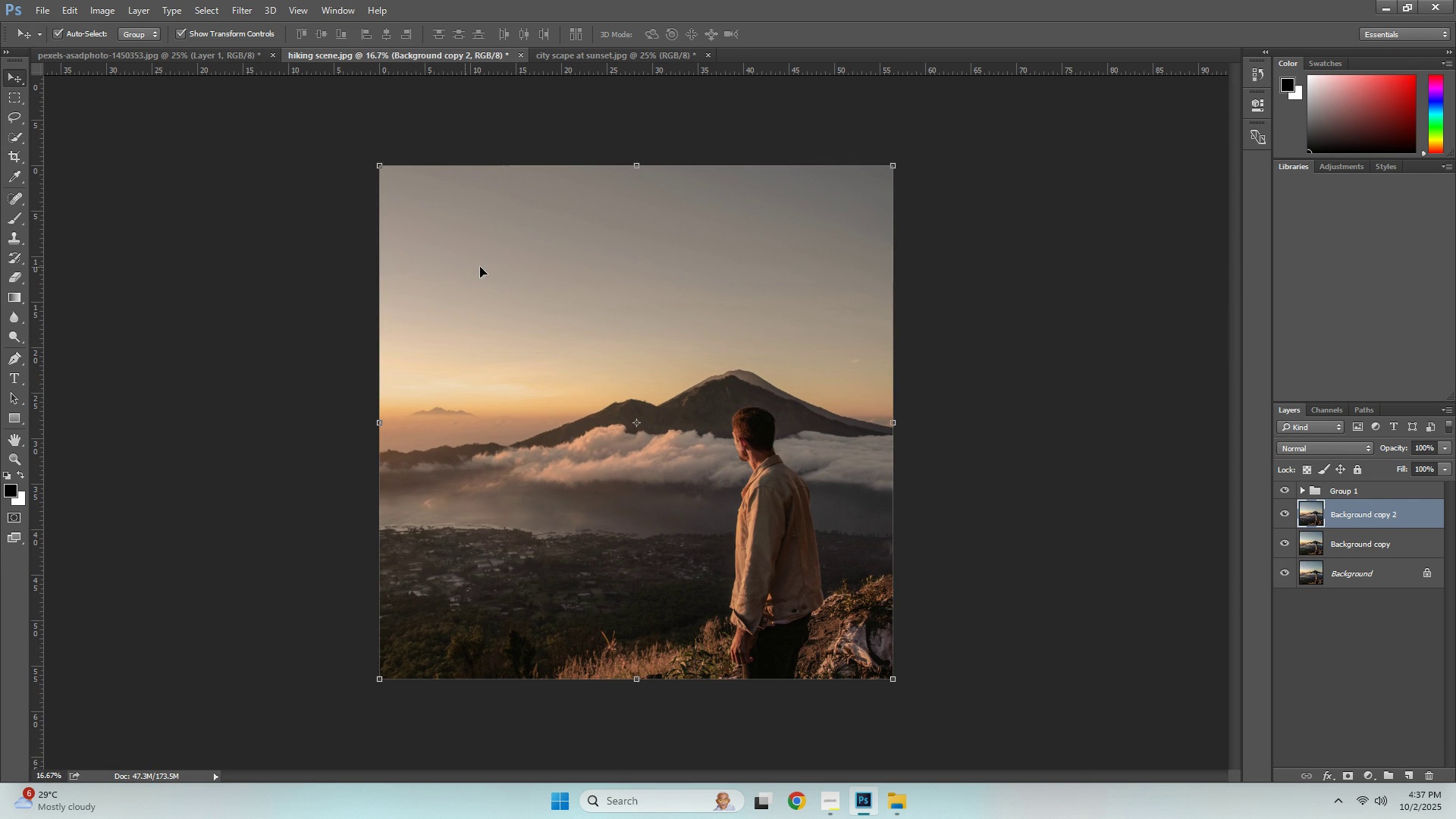 
left_click([562, 268])
 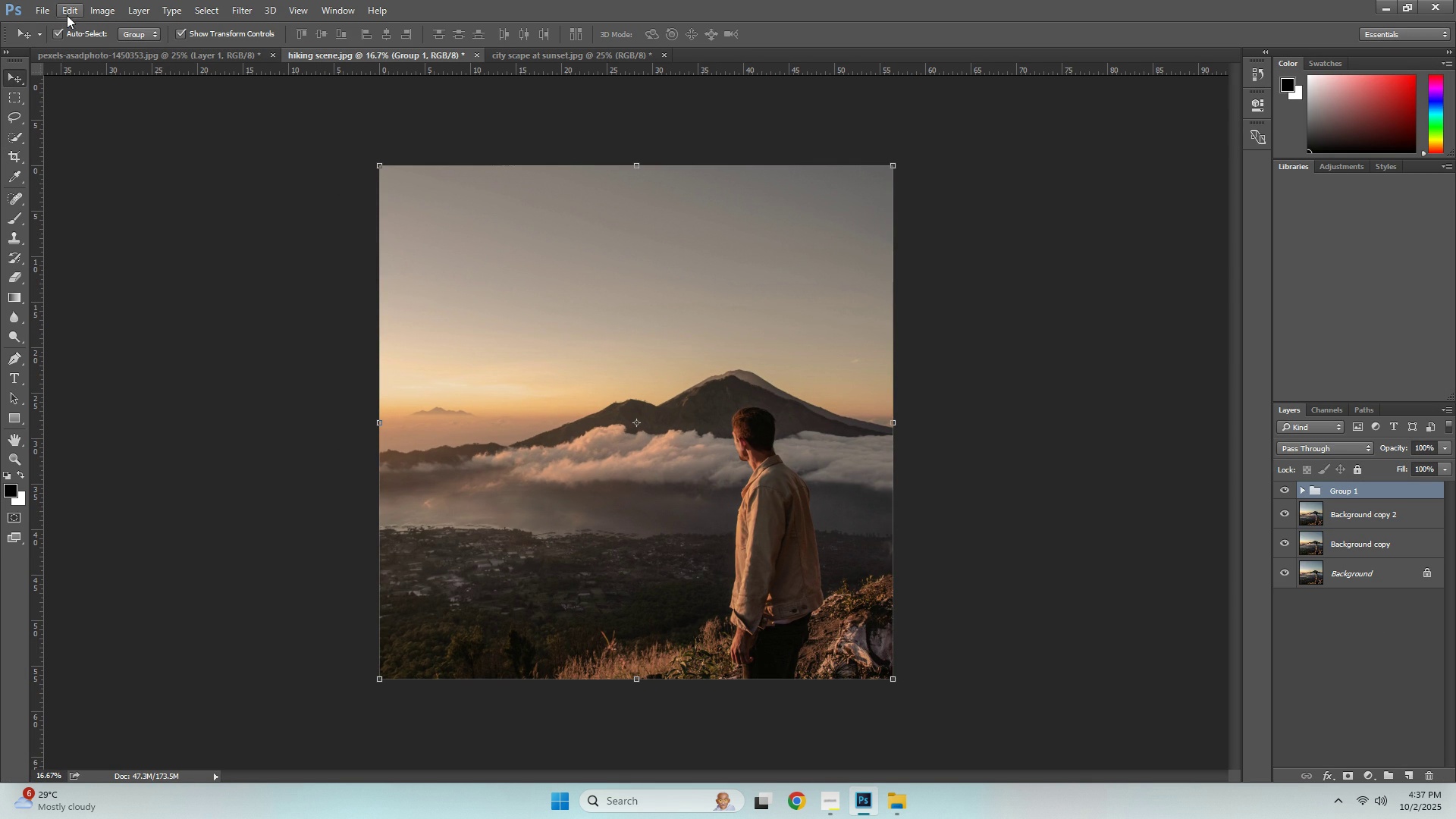 
left_click([50, 5])
 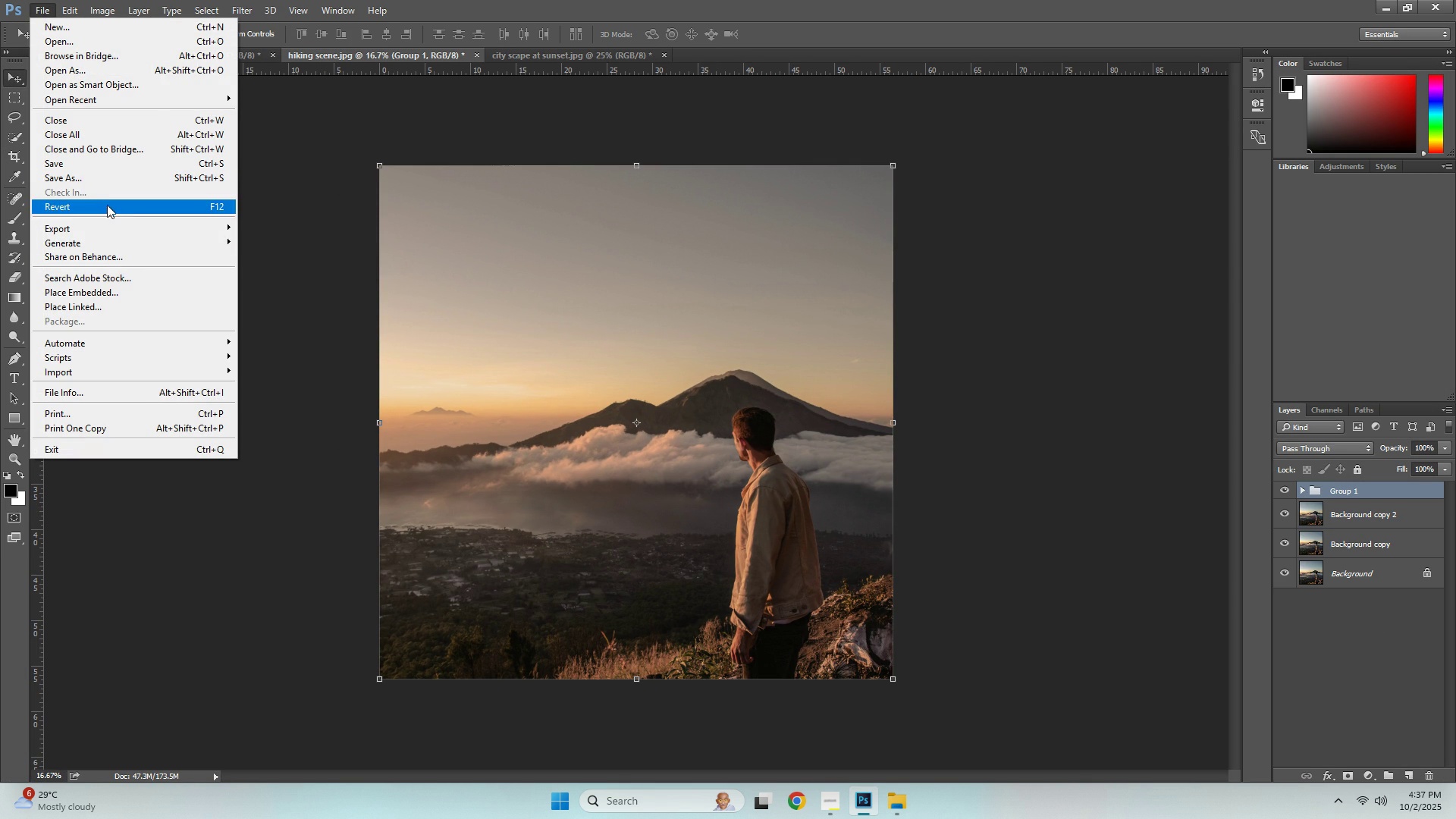 
left_click([102, 228])
 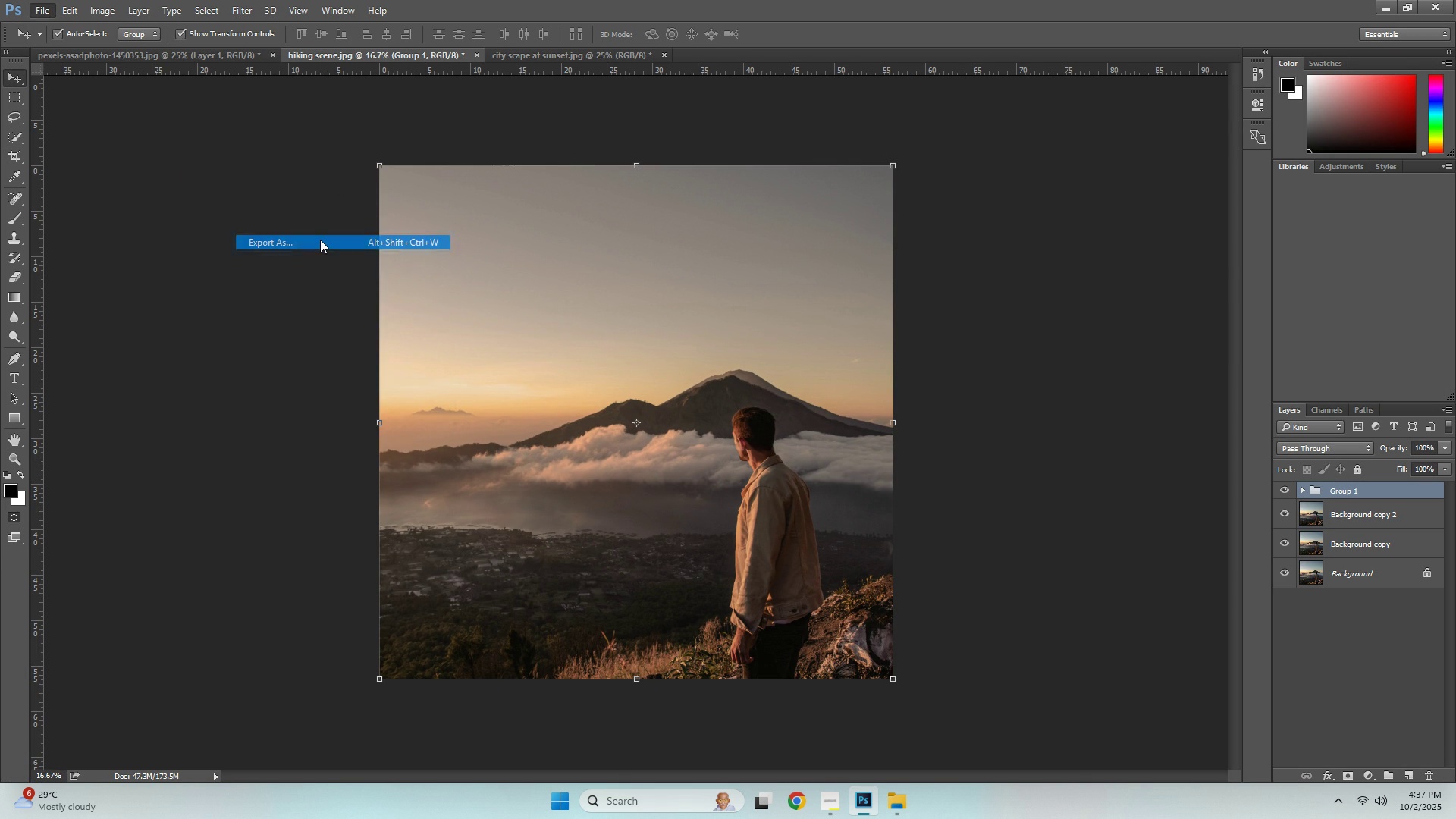 
left_click([320, 240])
 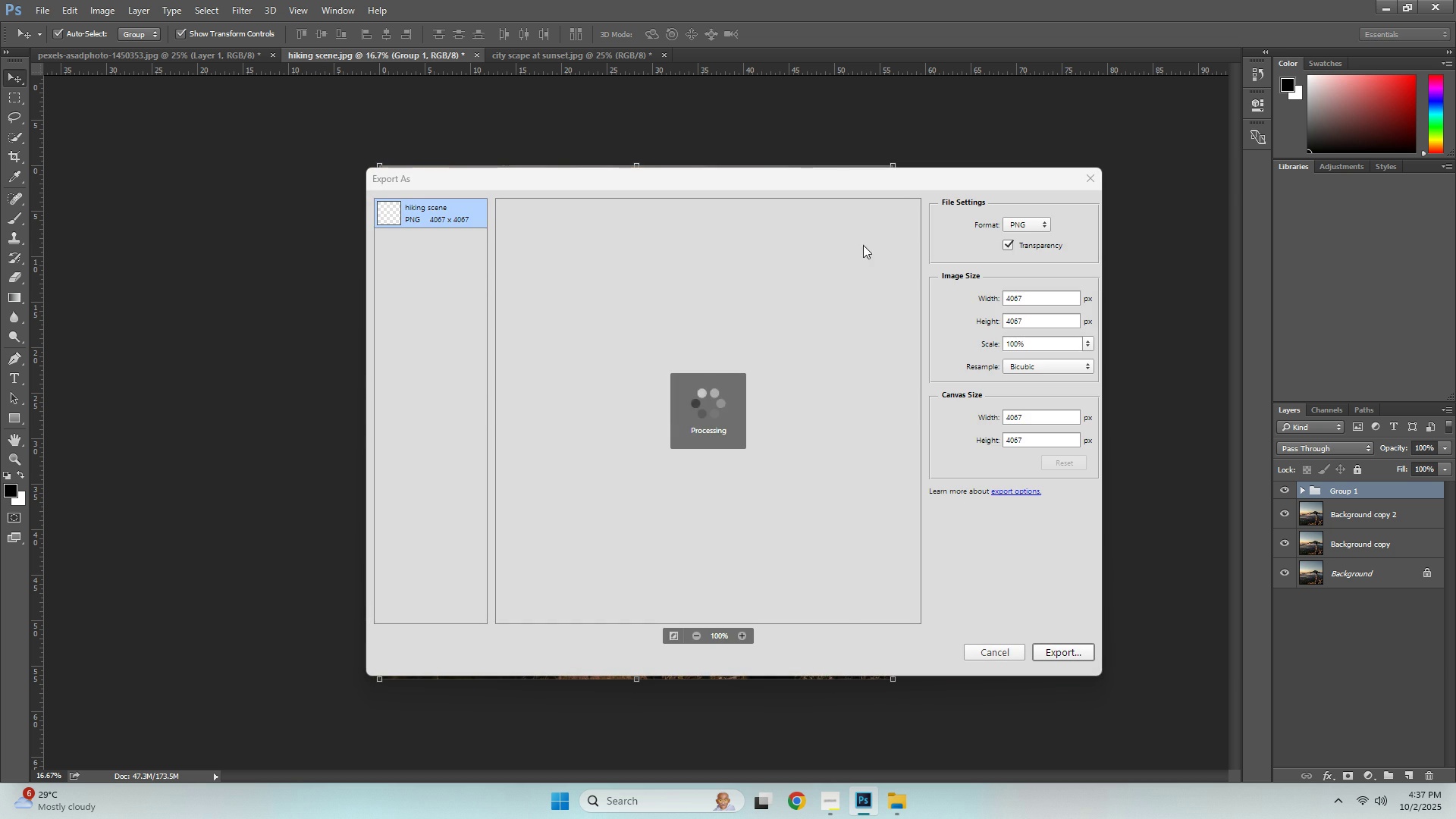 
left_click([1037, 224])
 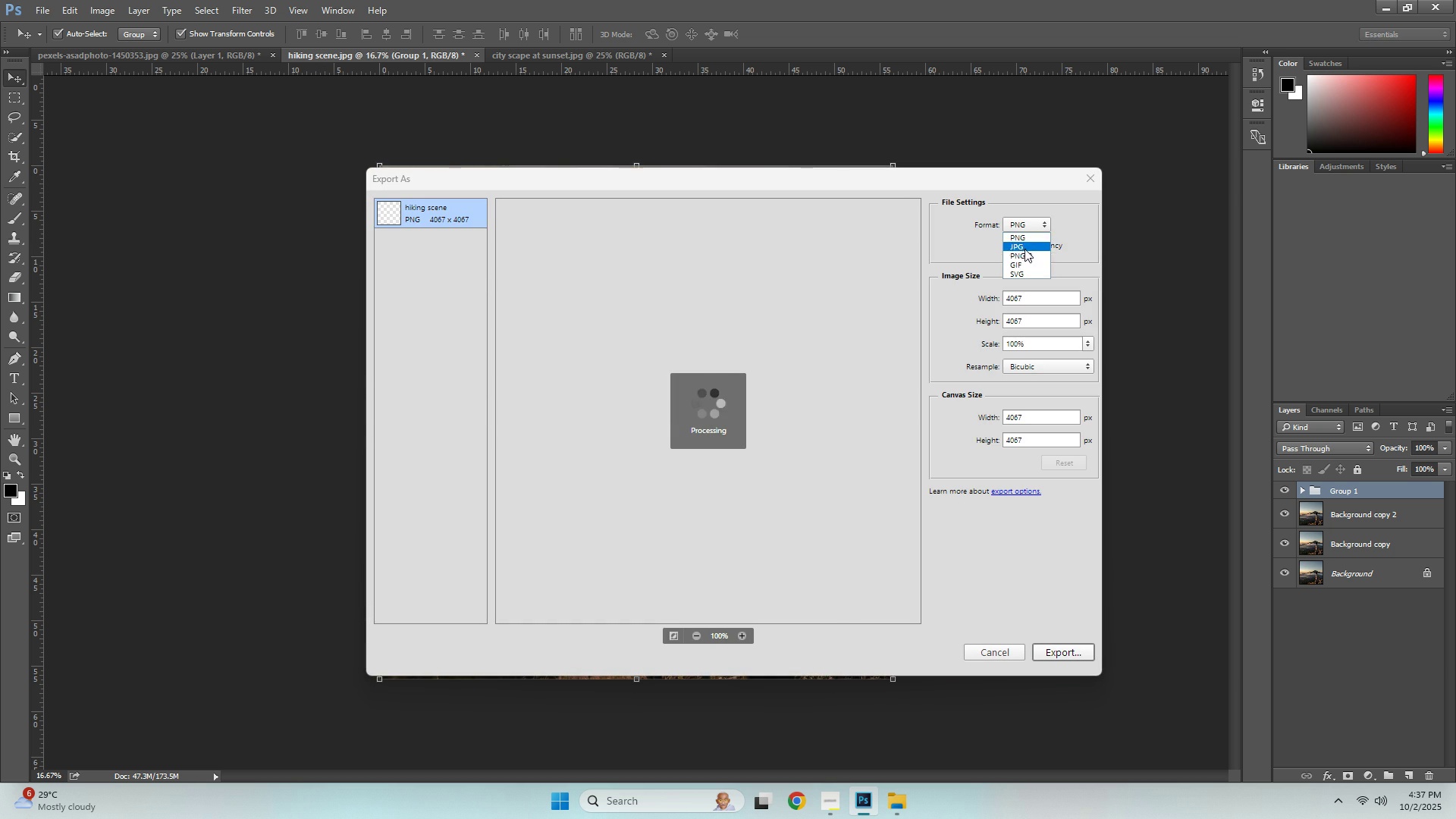 
left_click([1023, 246])
 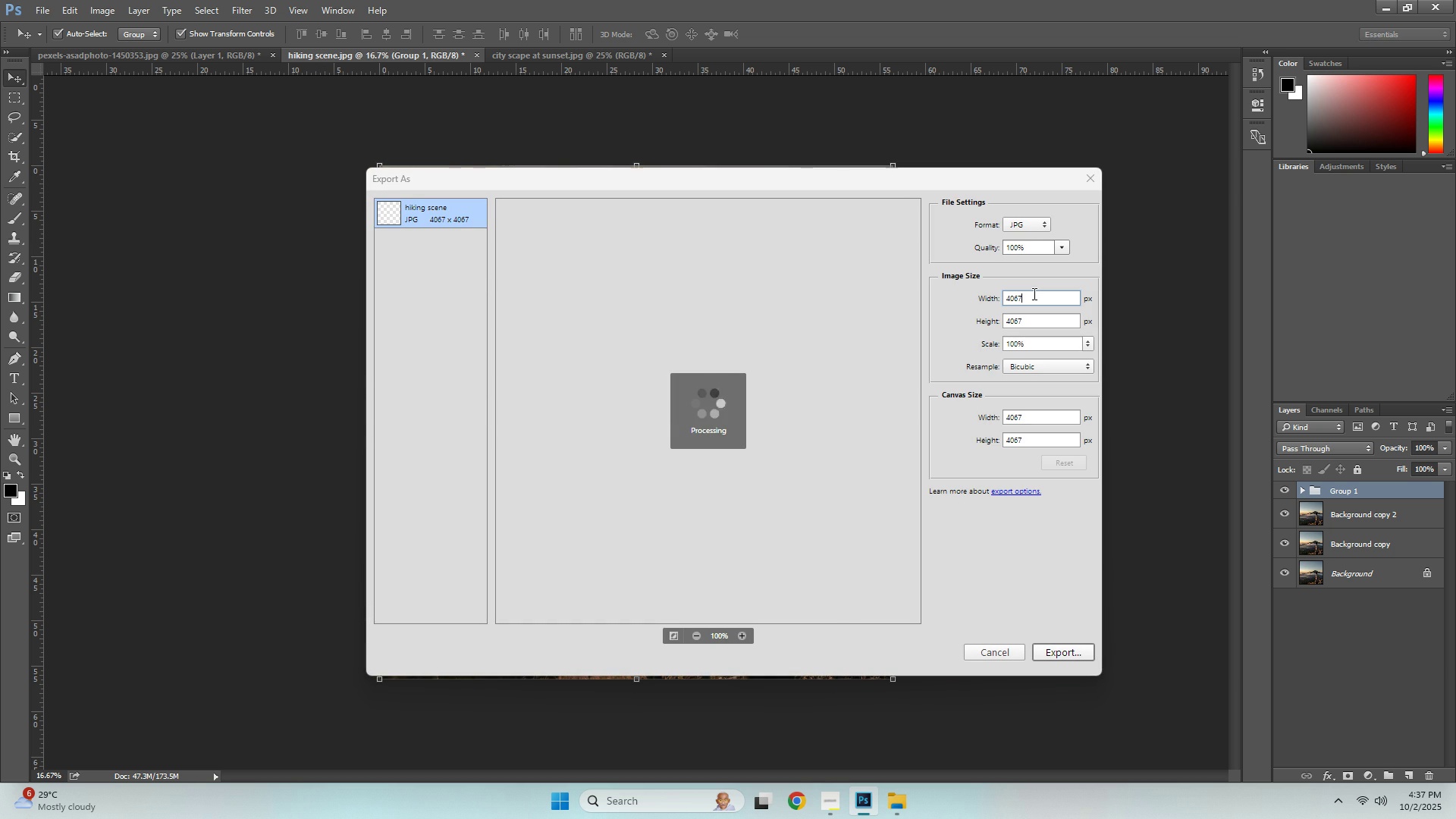 
double_click([1033, 293])
 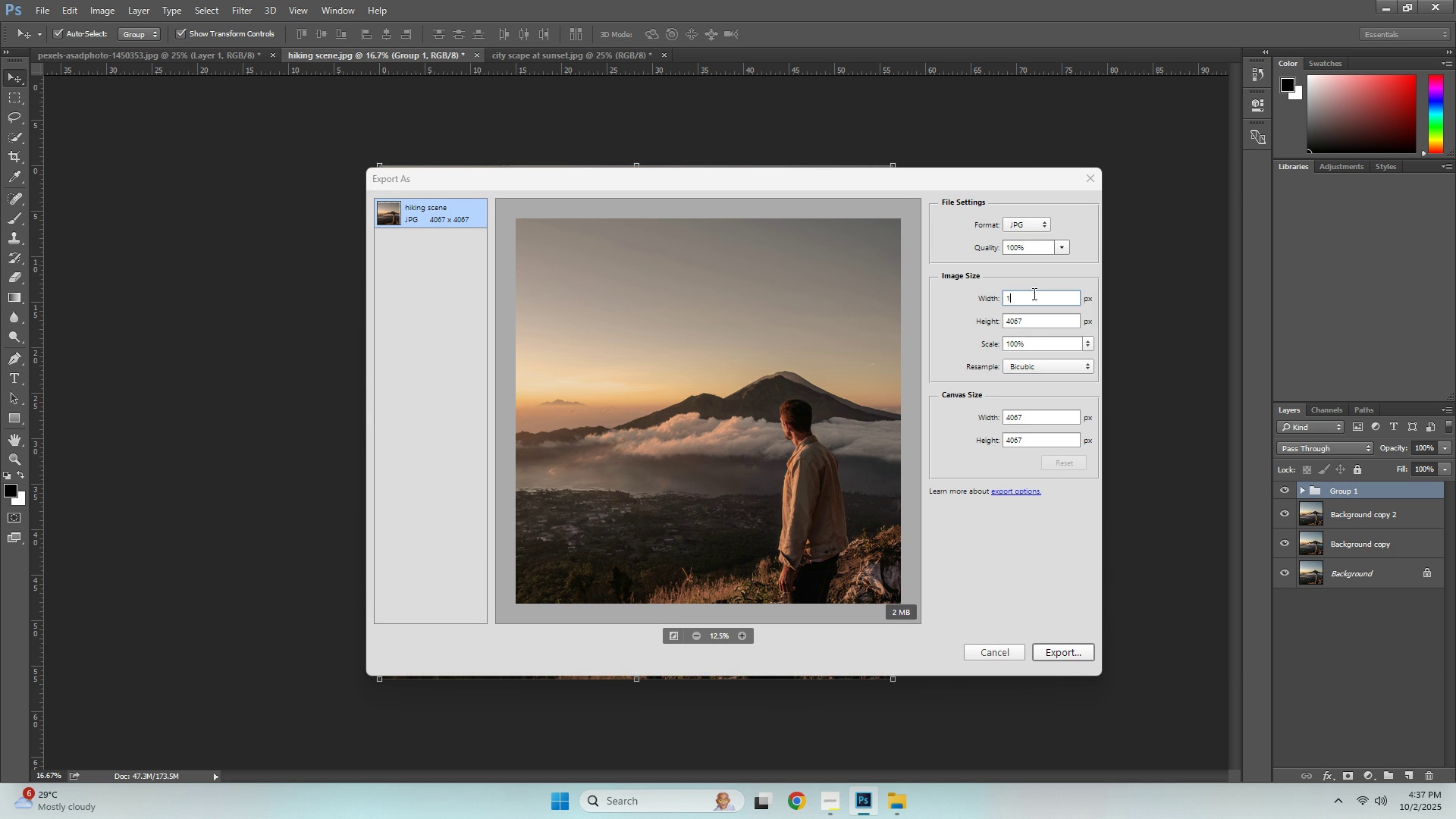 
key(Numpad1)
 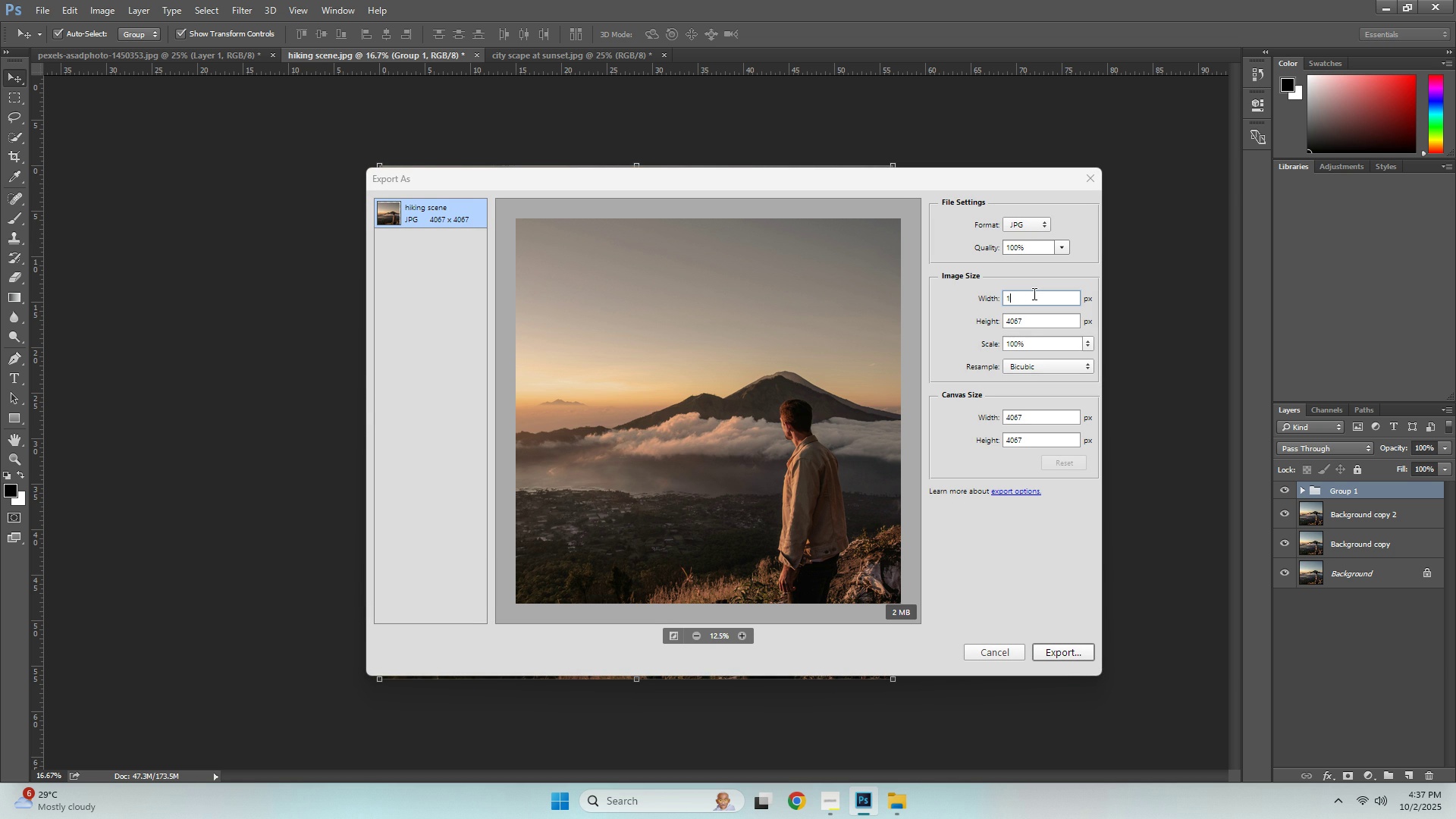 
key(Numpad0)
 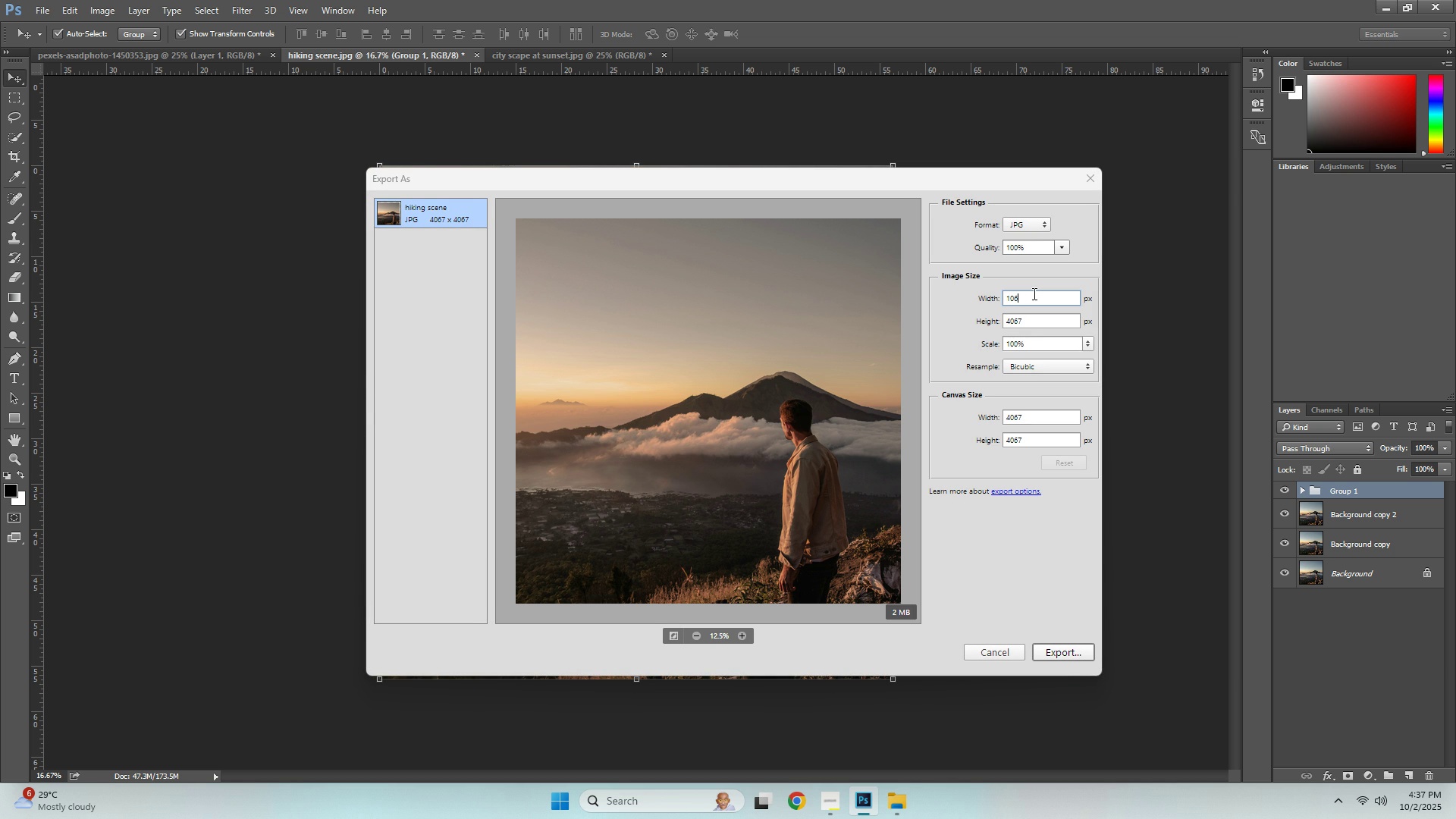 
key(Numpad6)
 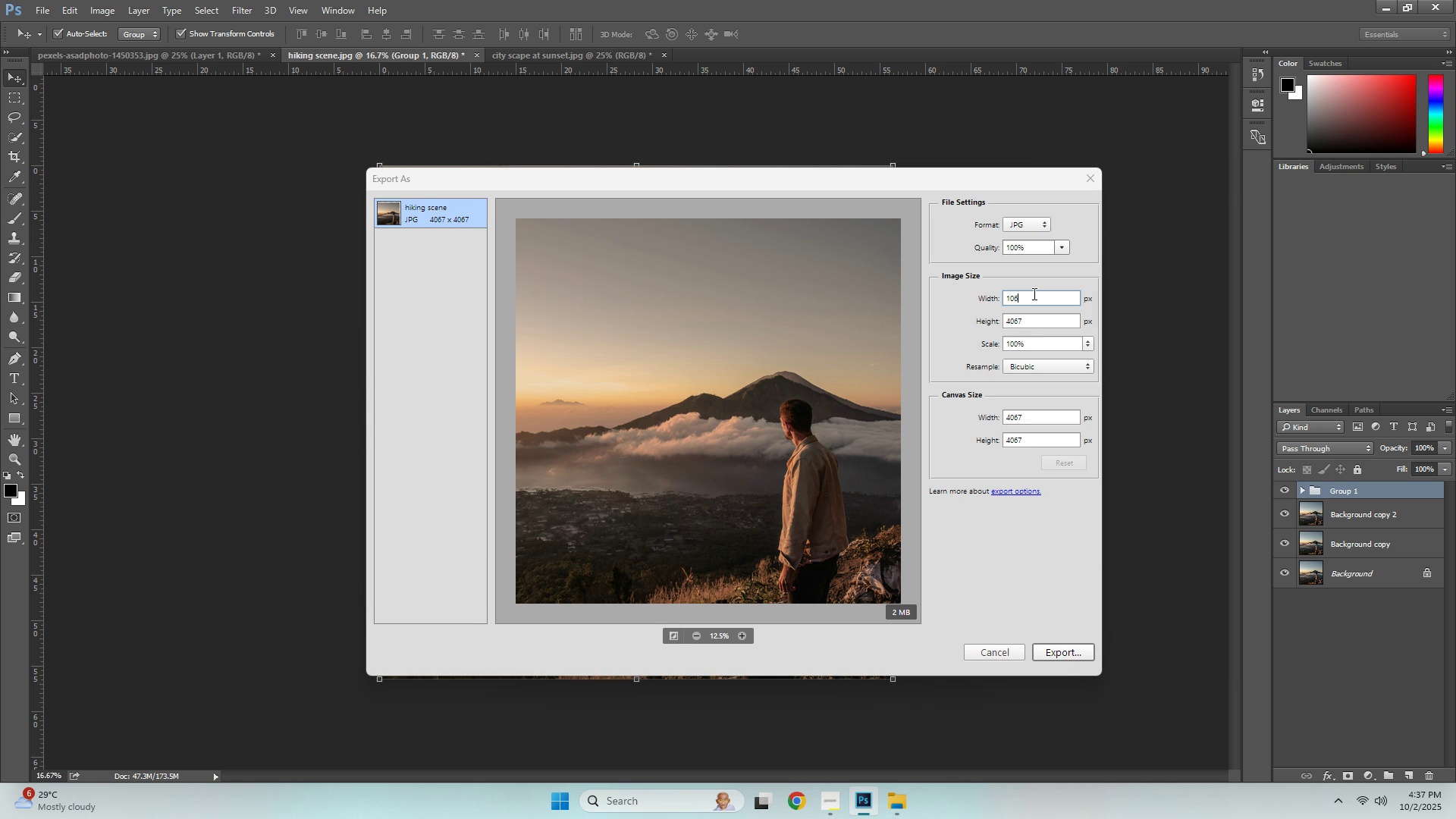 
key(Numpad0)
 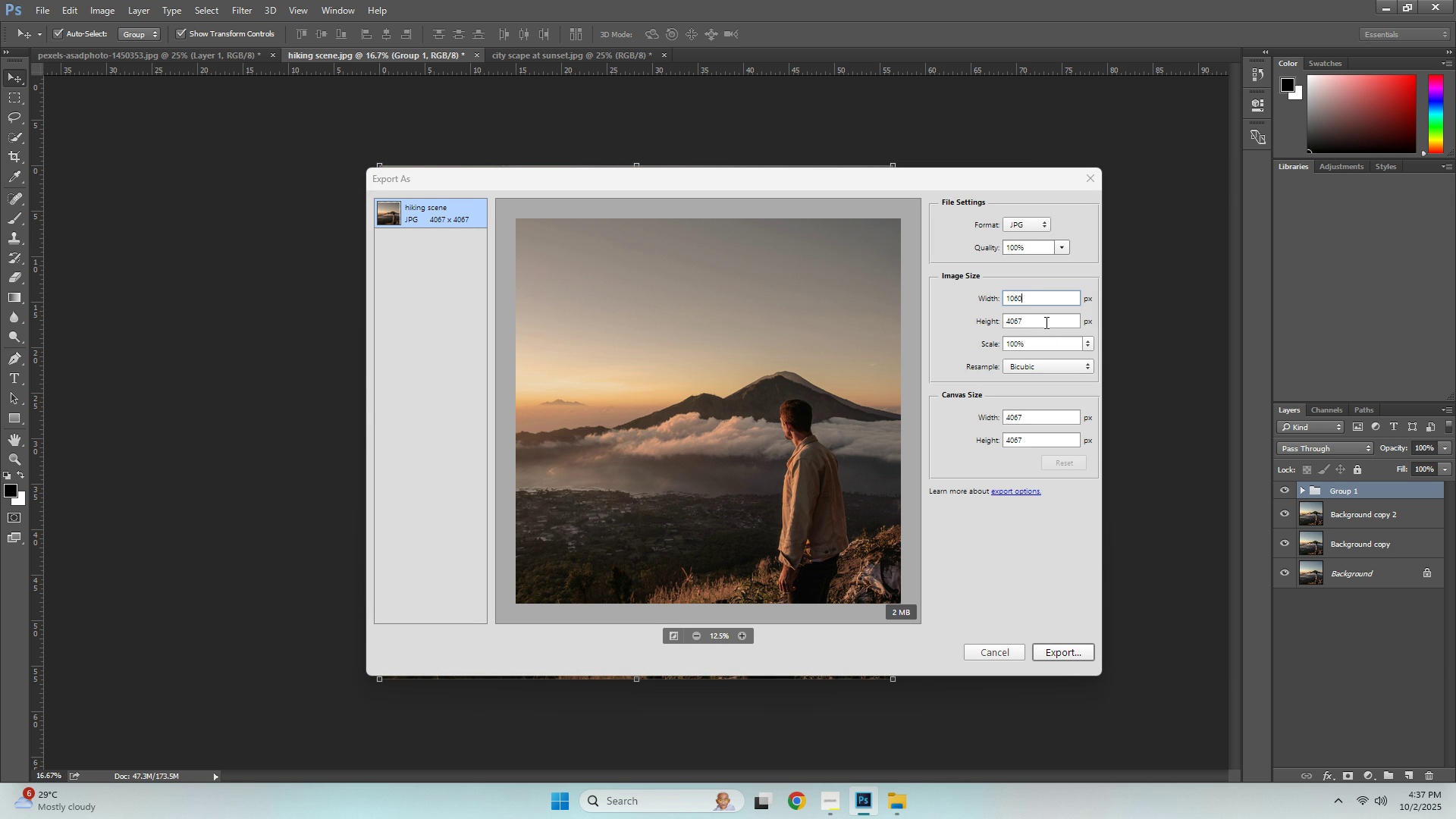 
key(NumpadEnter)
 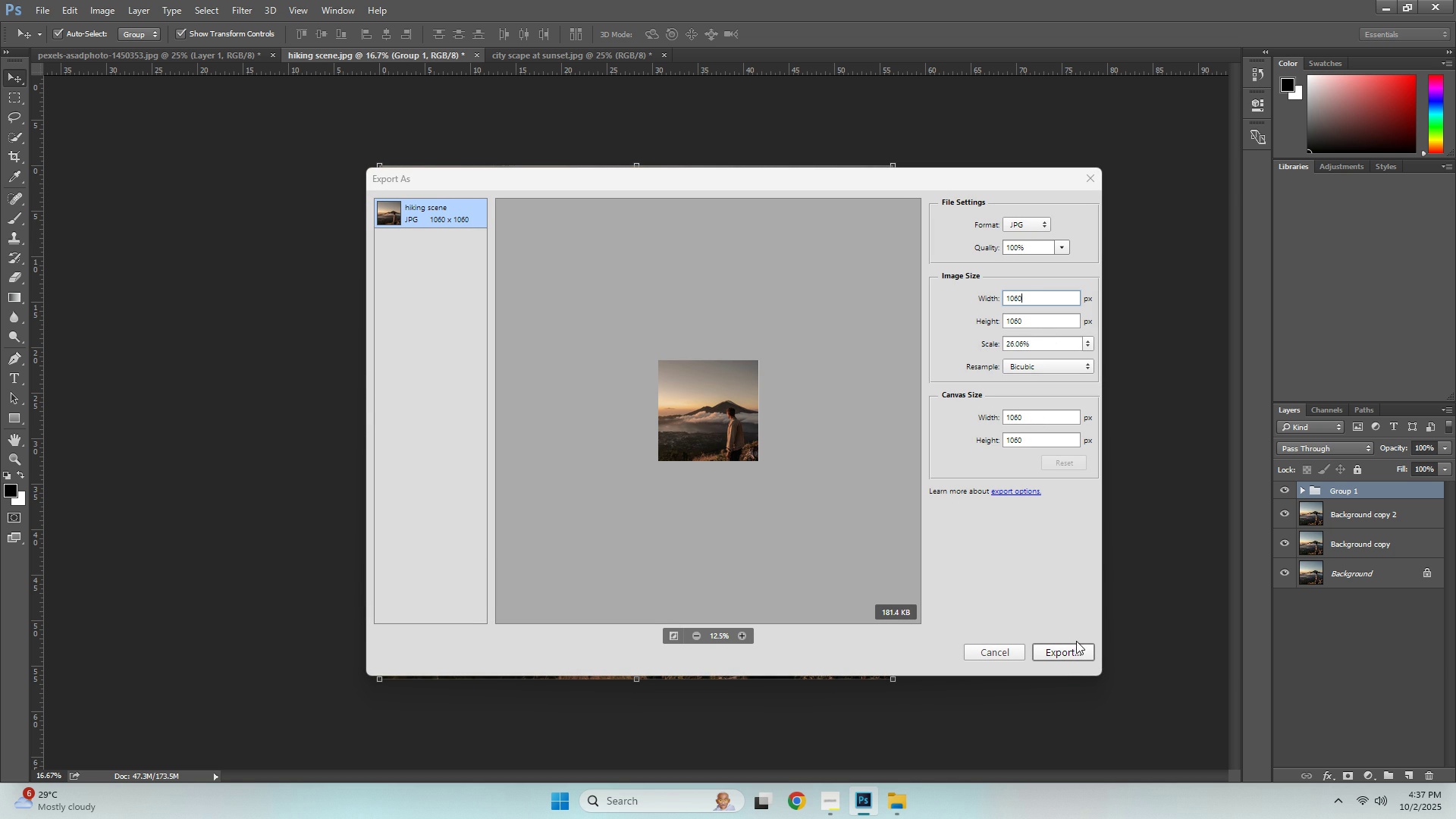 
left_click([1070, 649])
 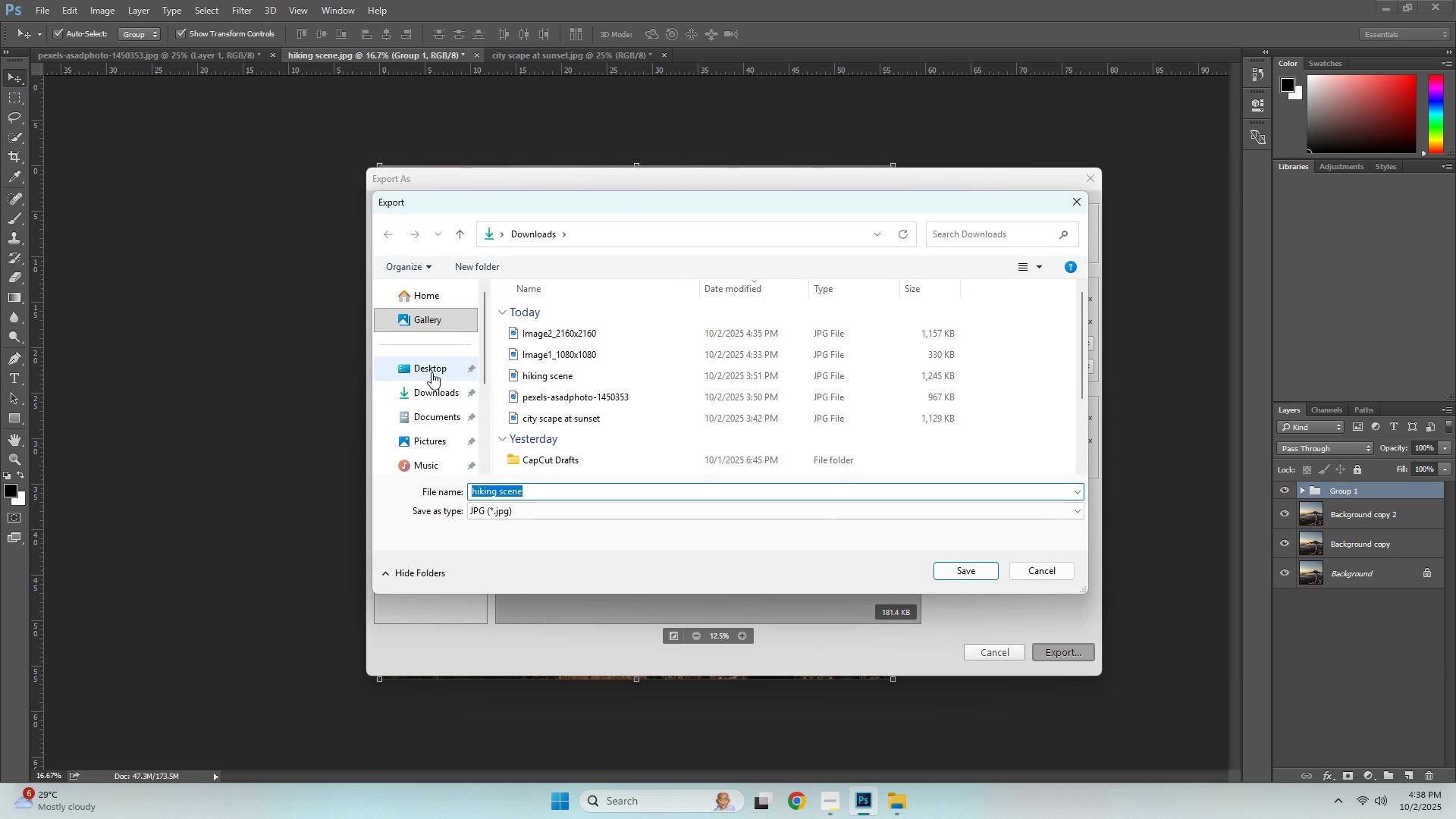 
left_click([446, 390])
 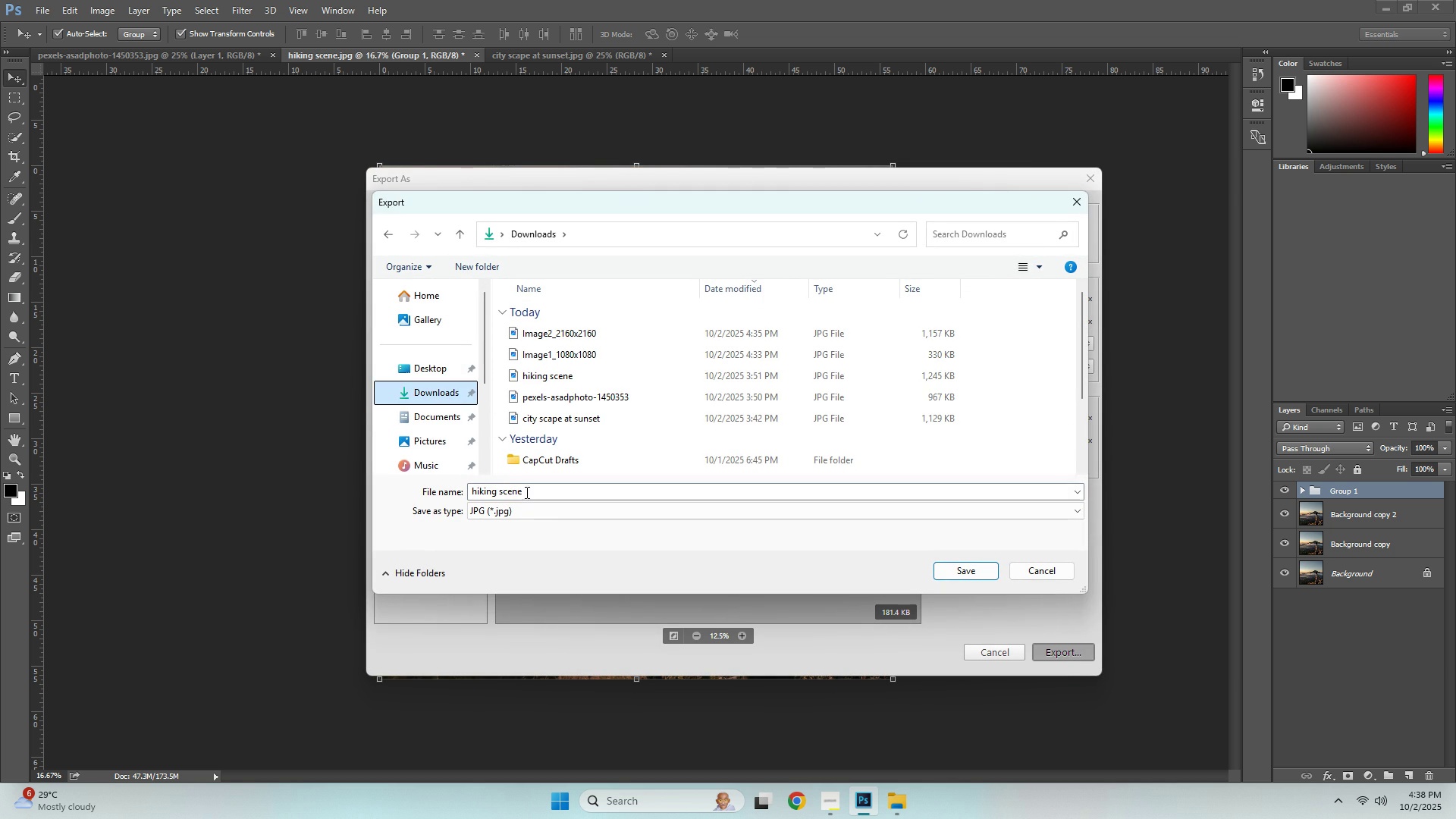 
left_click([529, 493])
 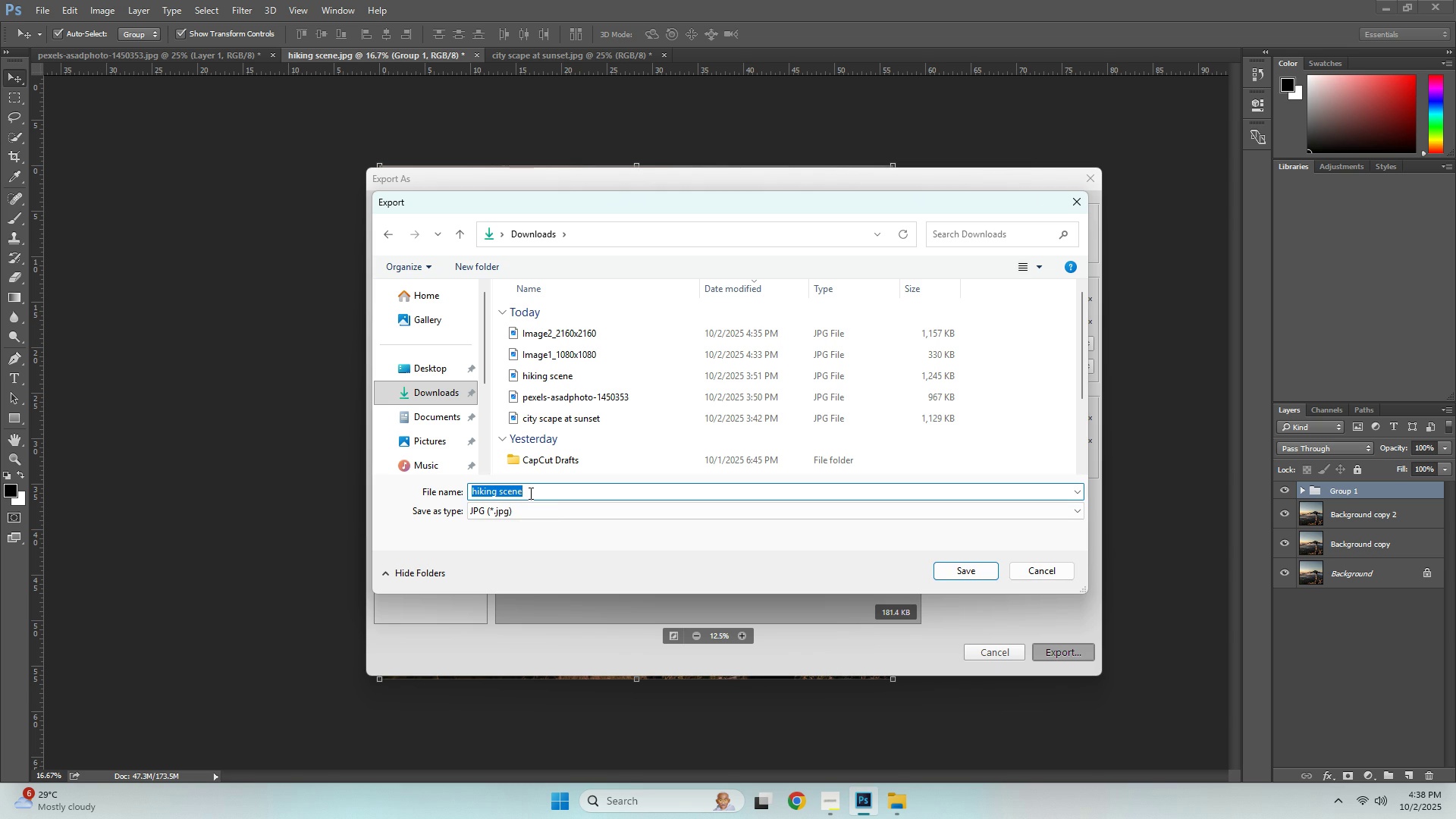 
type(image )
key(Backspace)
type(2_1108)
key(Backspace)
key(Backspace)
key(Backspace)
type(080)
 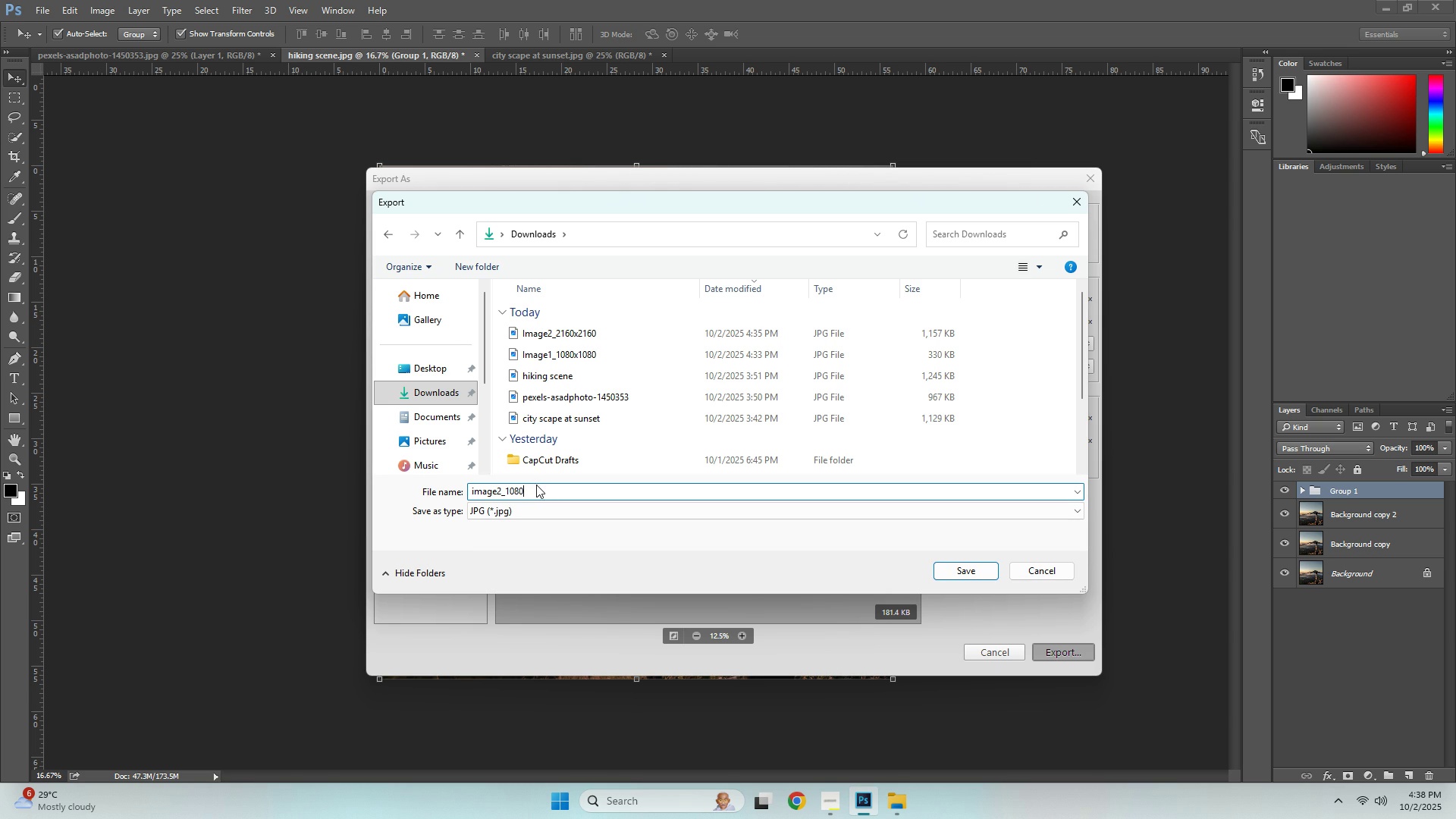 
left_click([536, 486])
 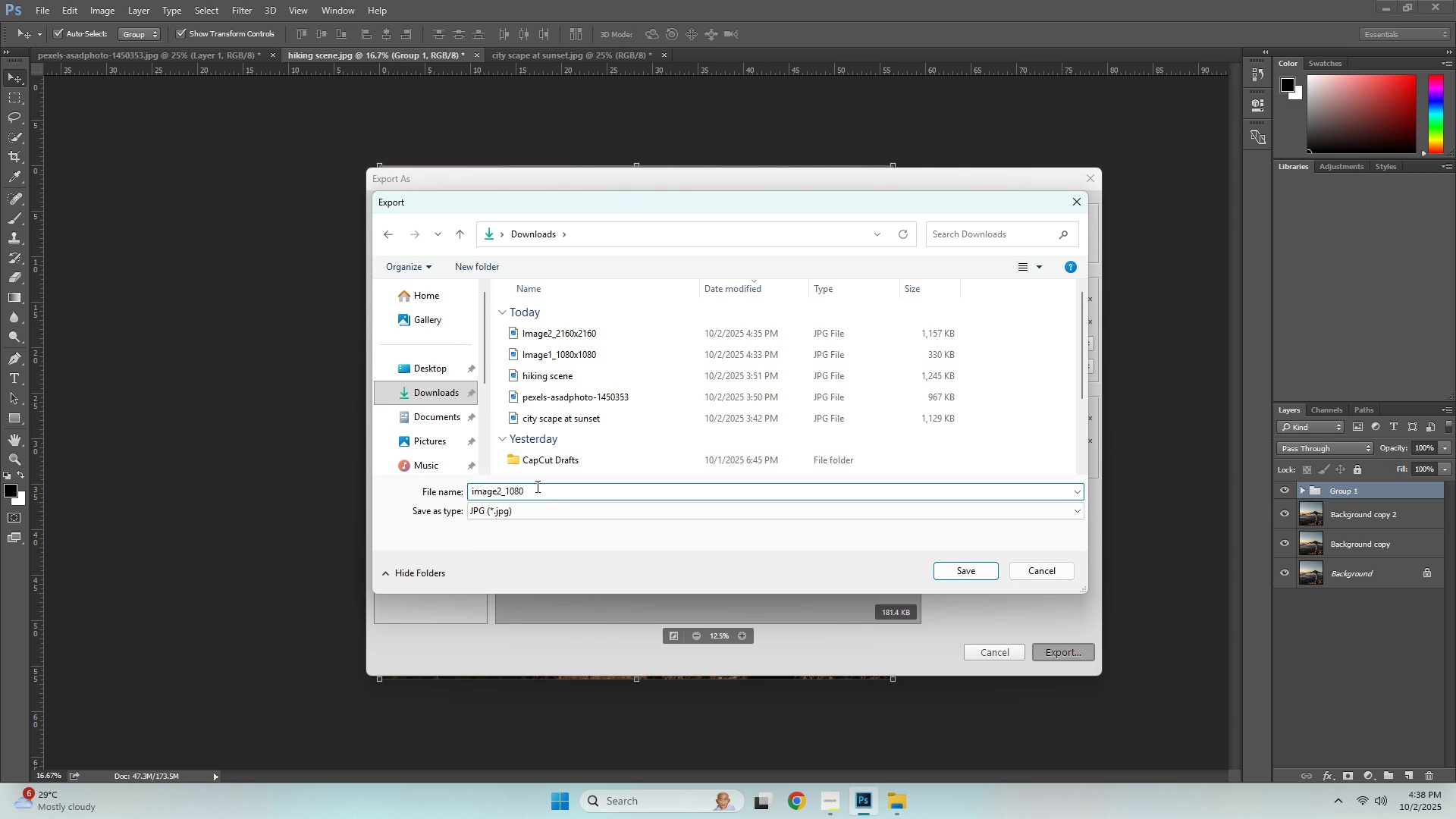 
key(X)
 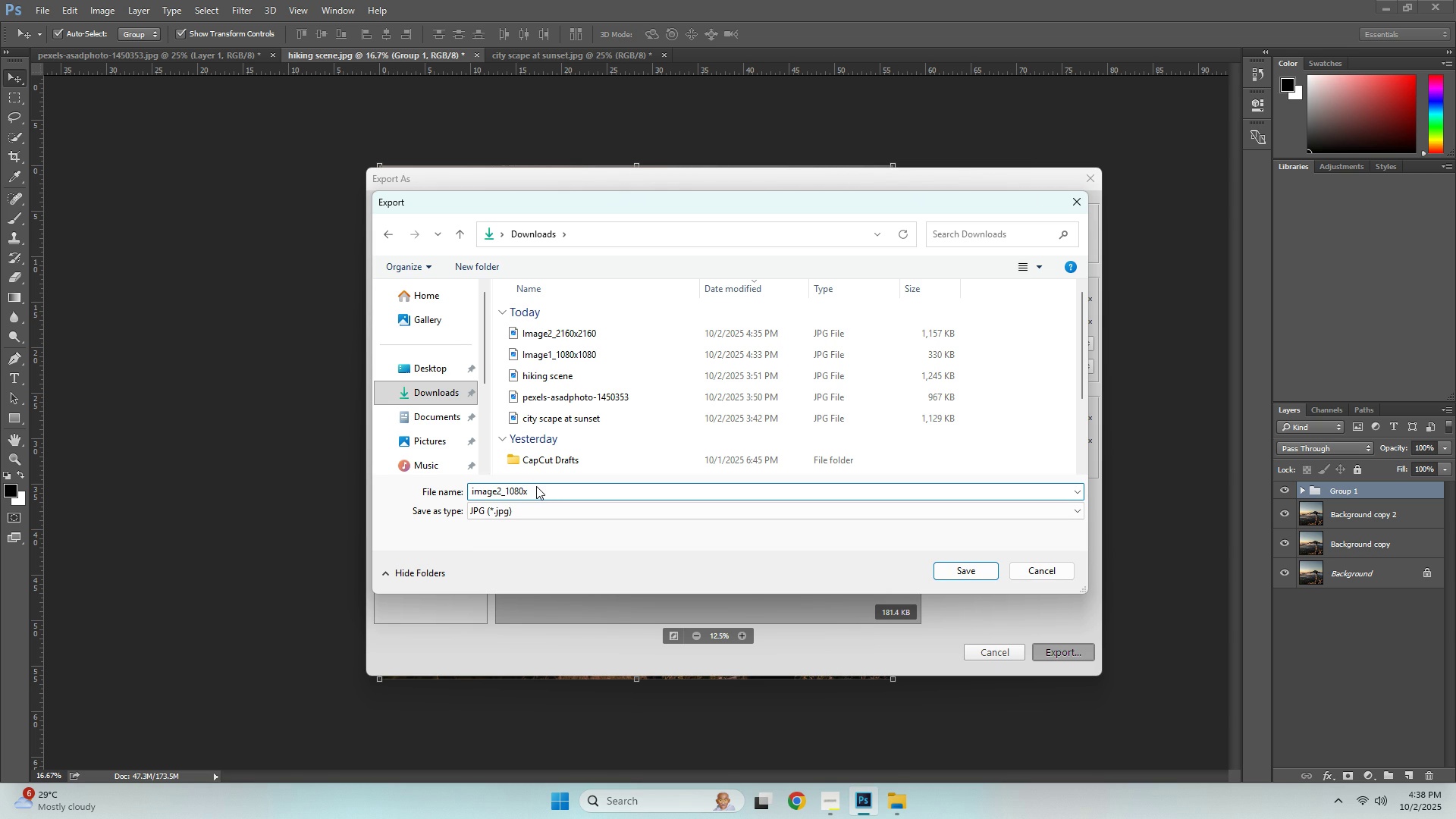 
key(Numpad4)
 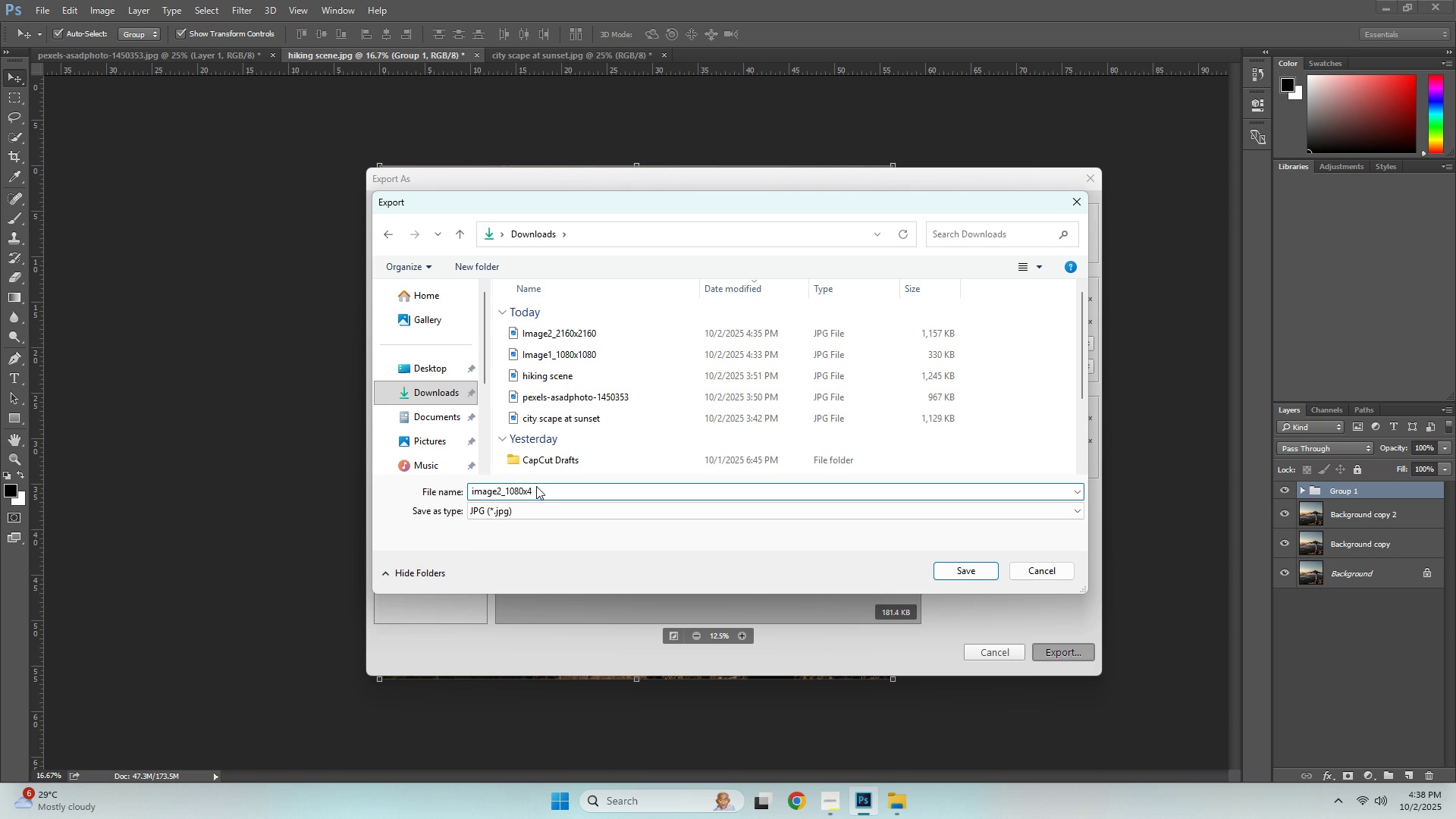 
key(Backspace)
 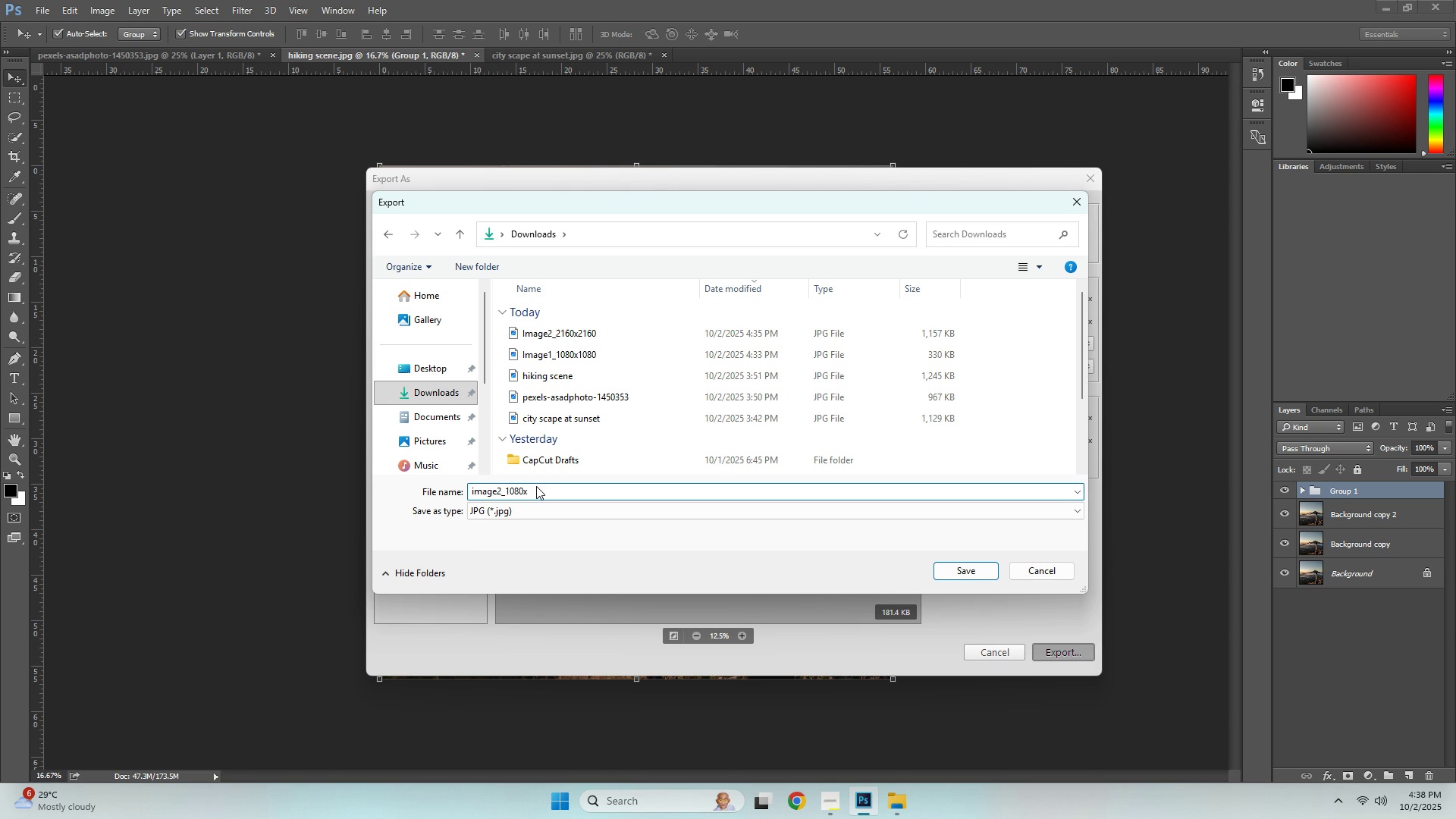 
key(Numpad1)
 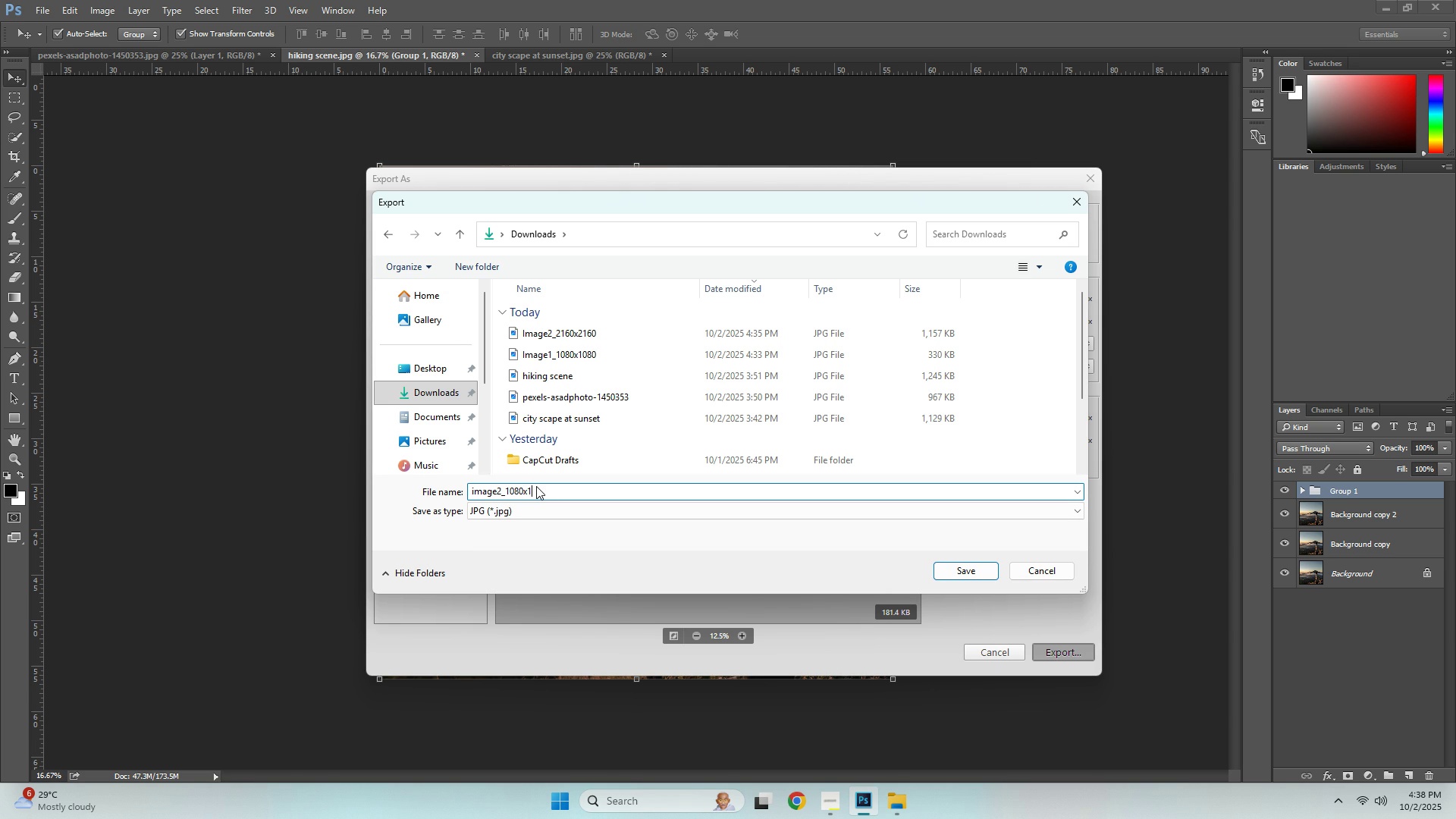 
key(Numpad0)
 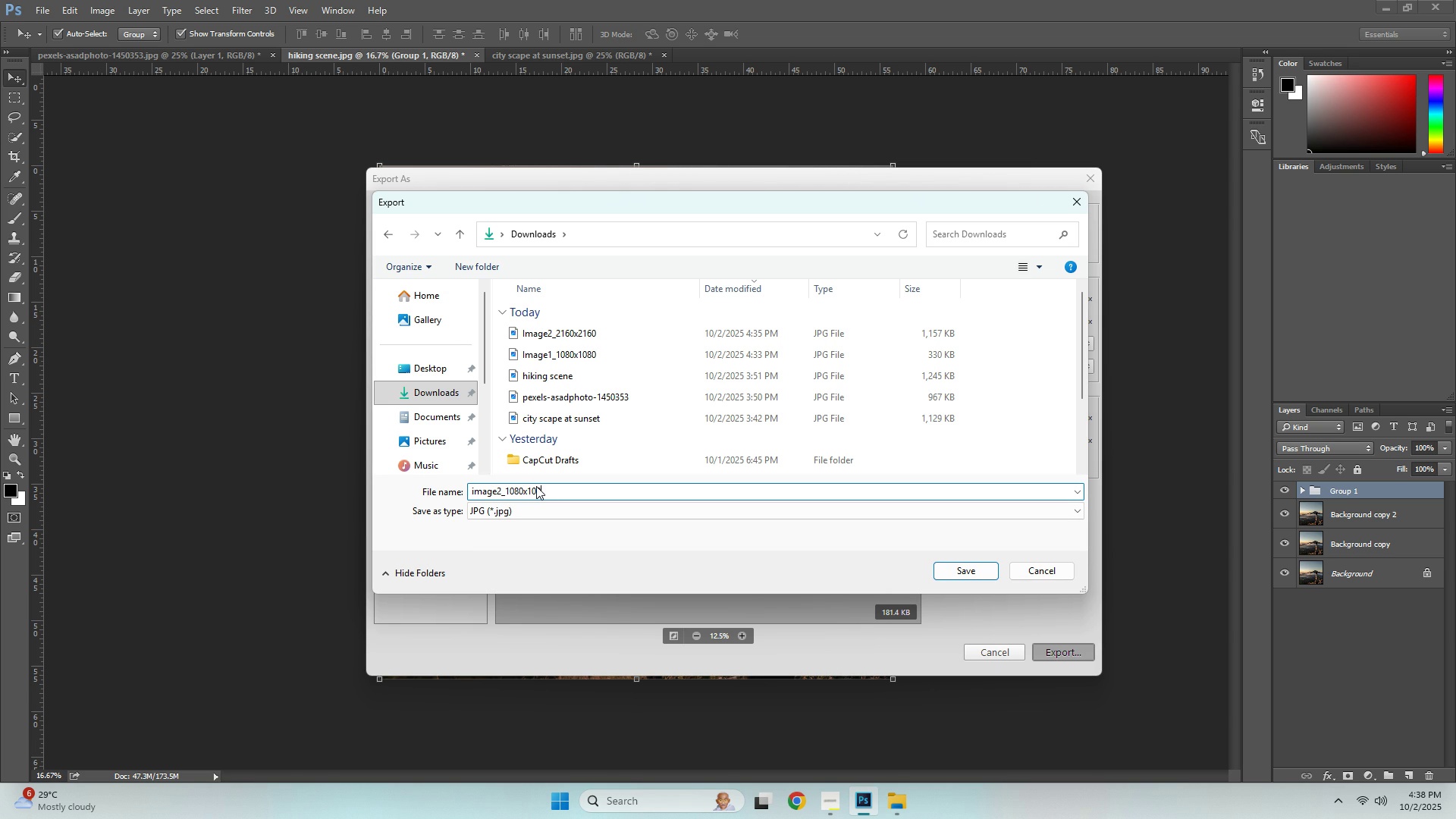 
key(Numpad8)
 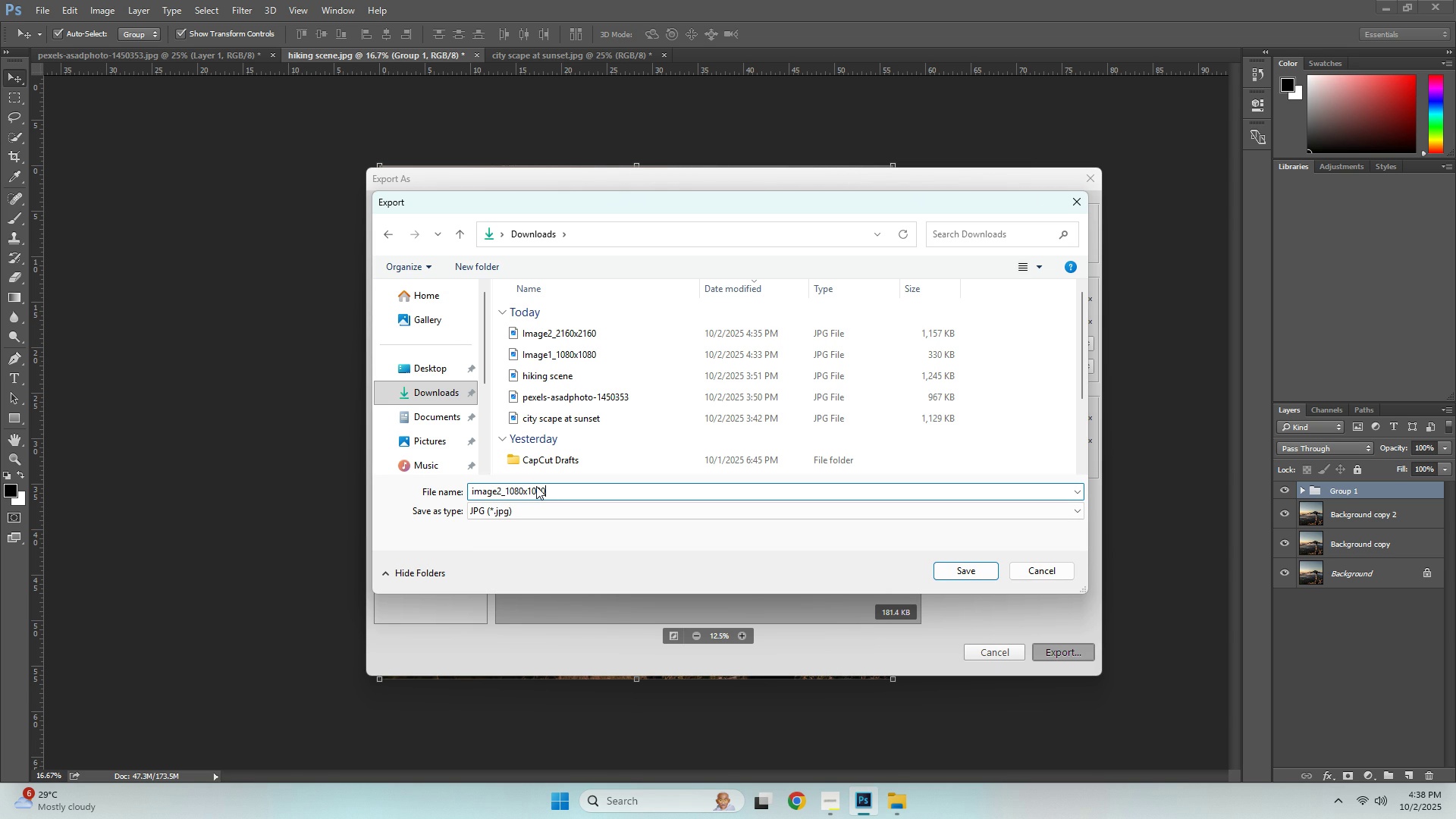 
key(Numpad0)
 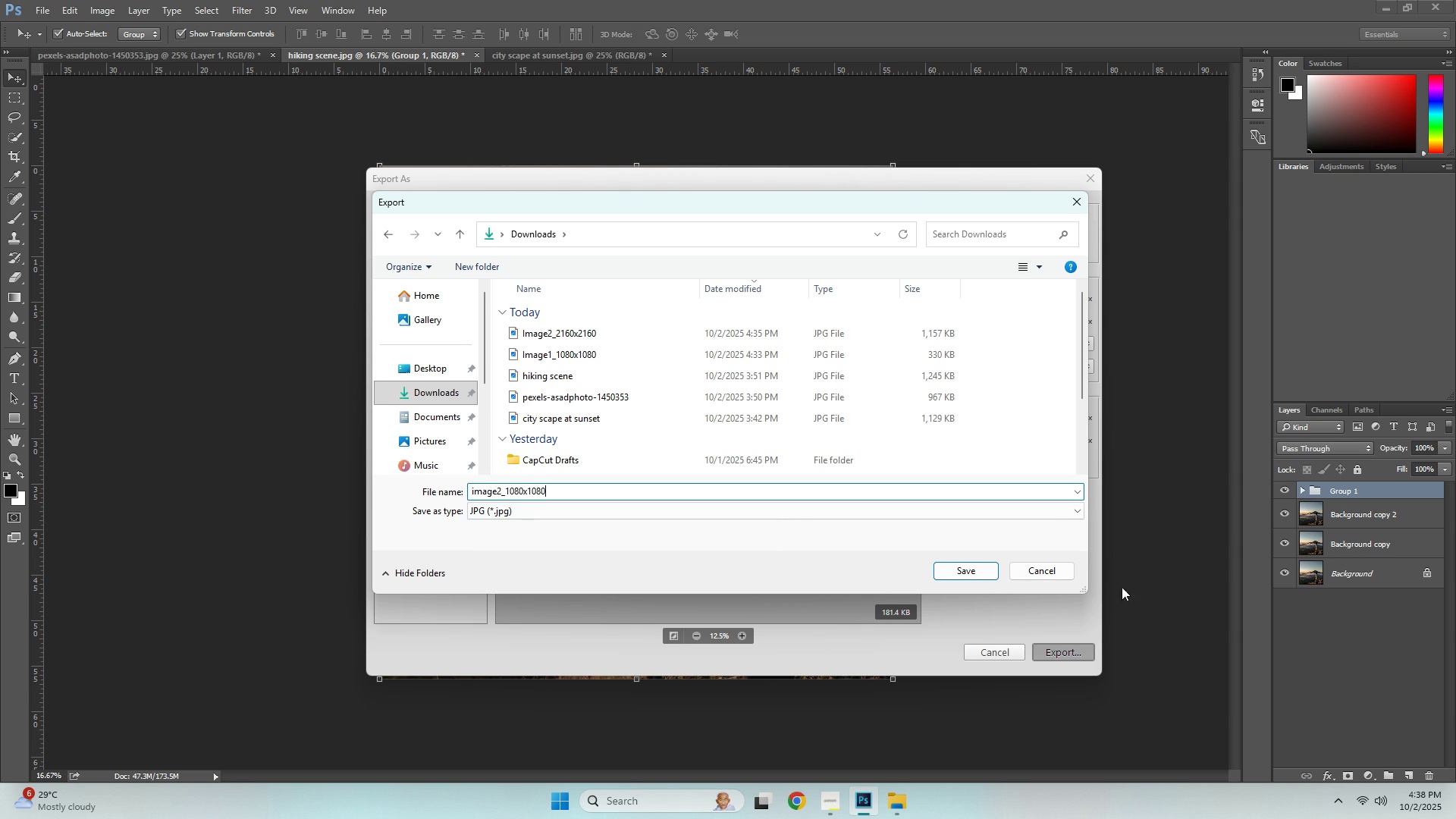 
wait(10.66)
 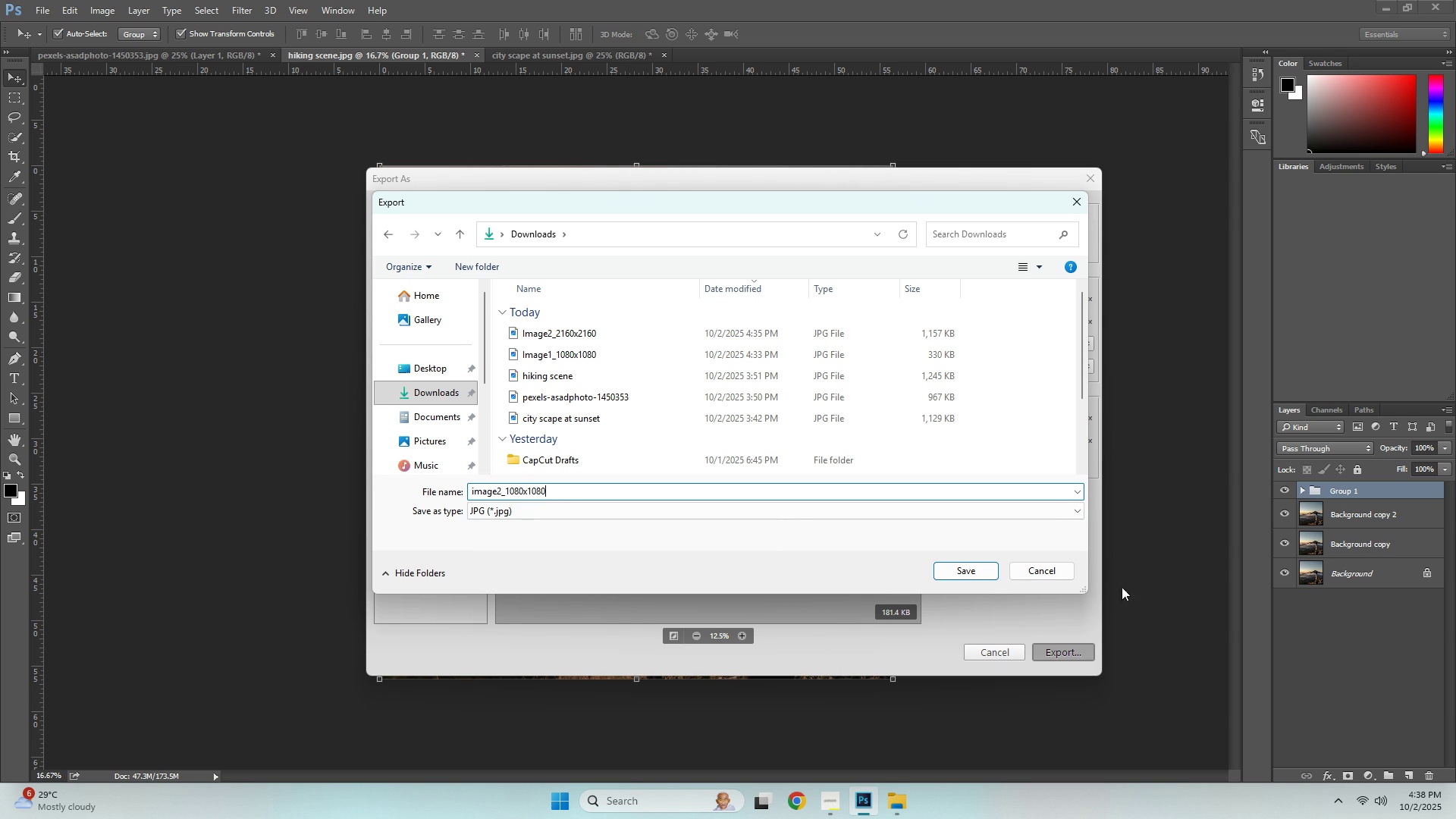 
left_click([973, 570])
 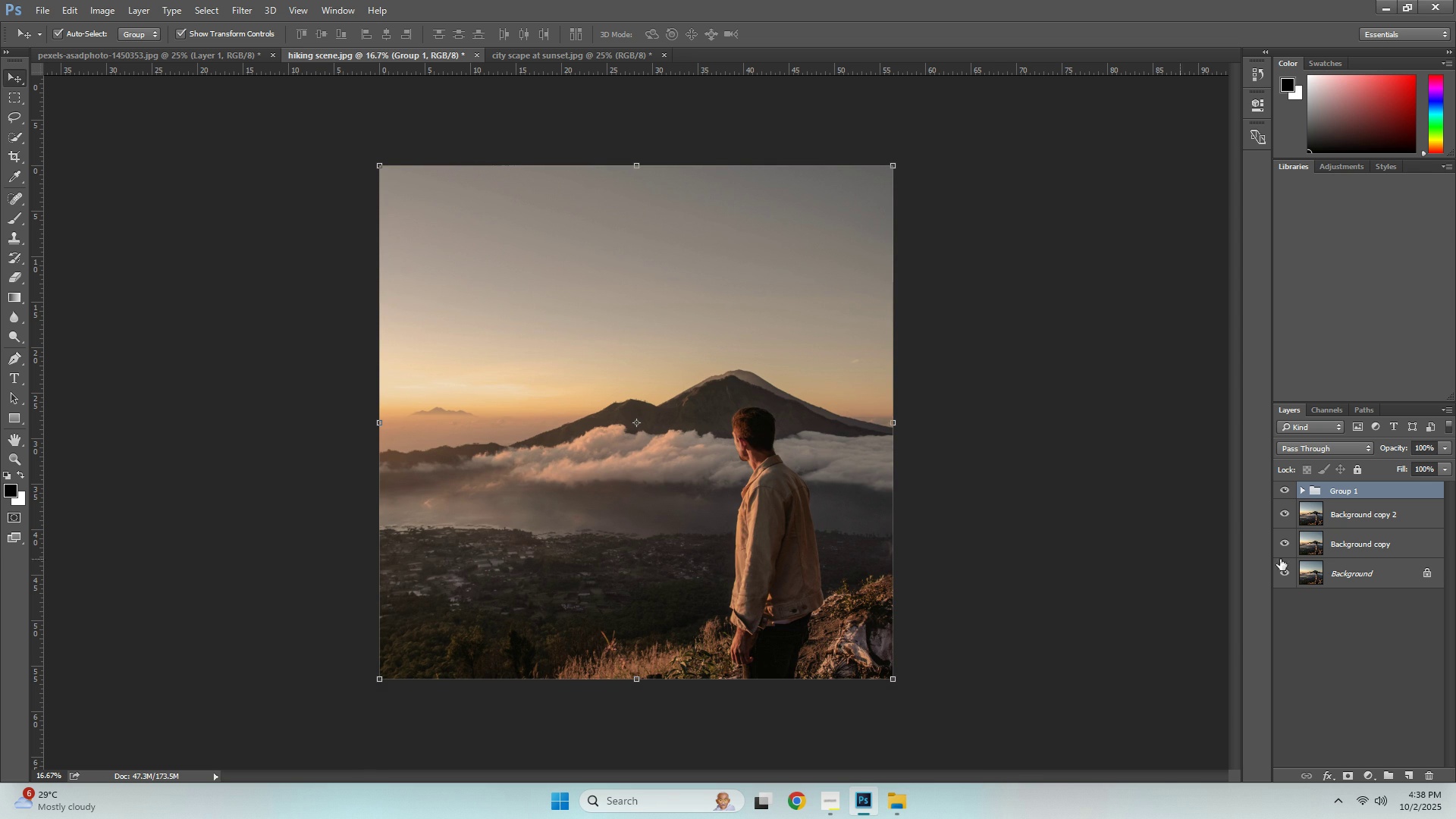 
left_click([1370, 522])
 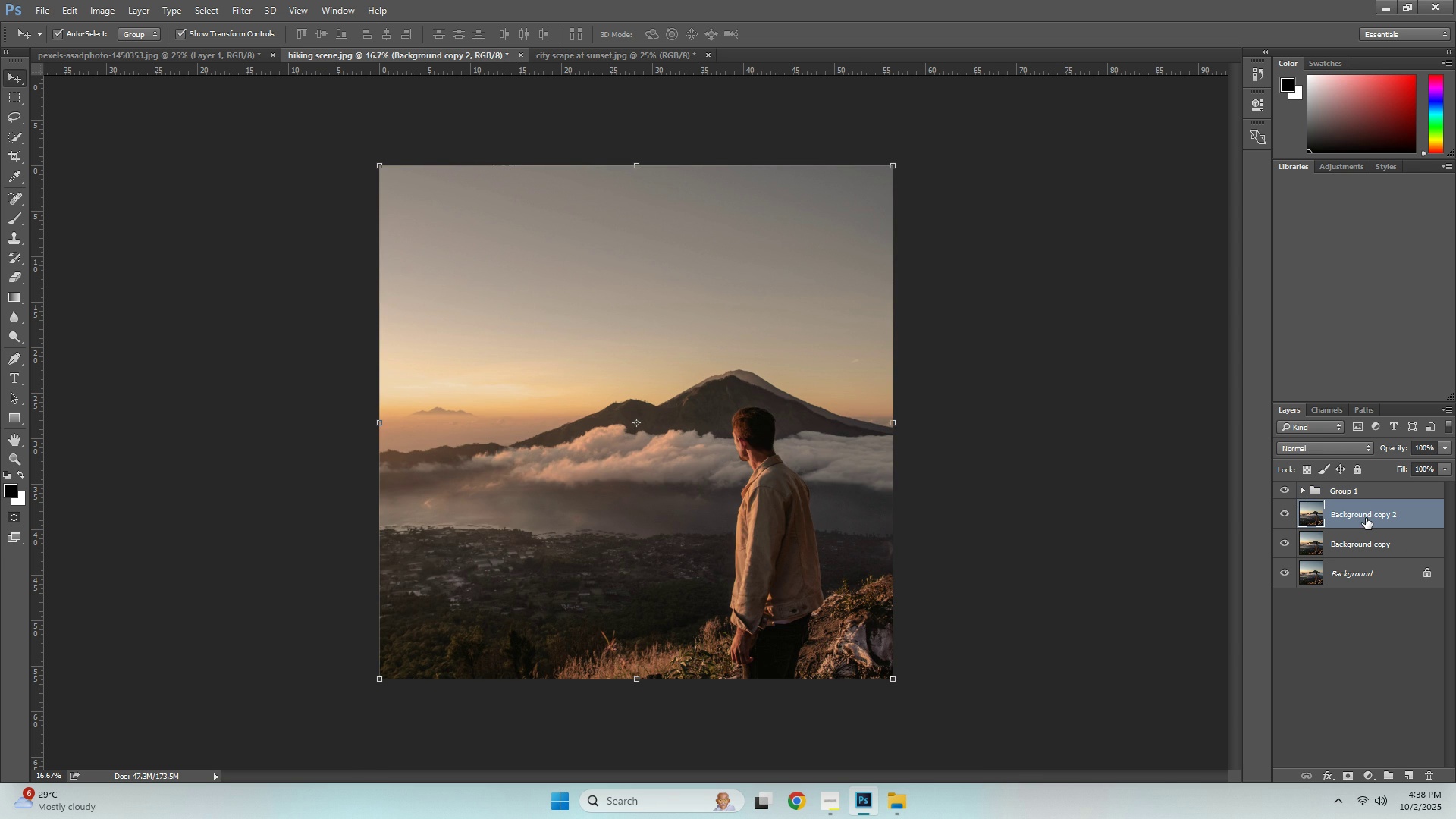 
key(Control+ControlLeft)